 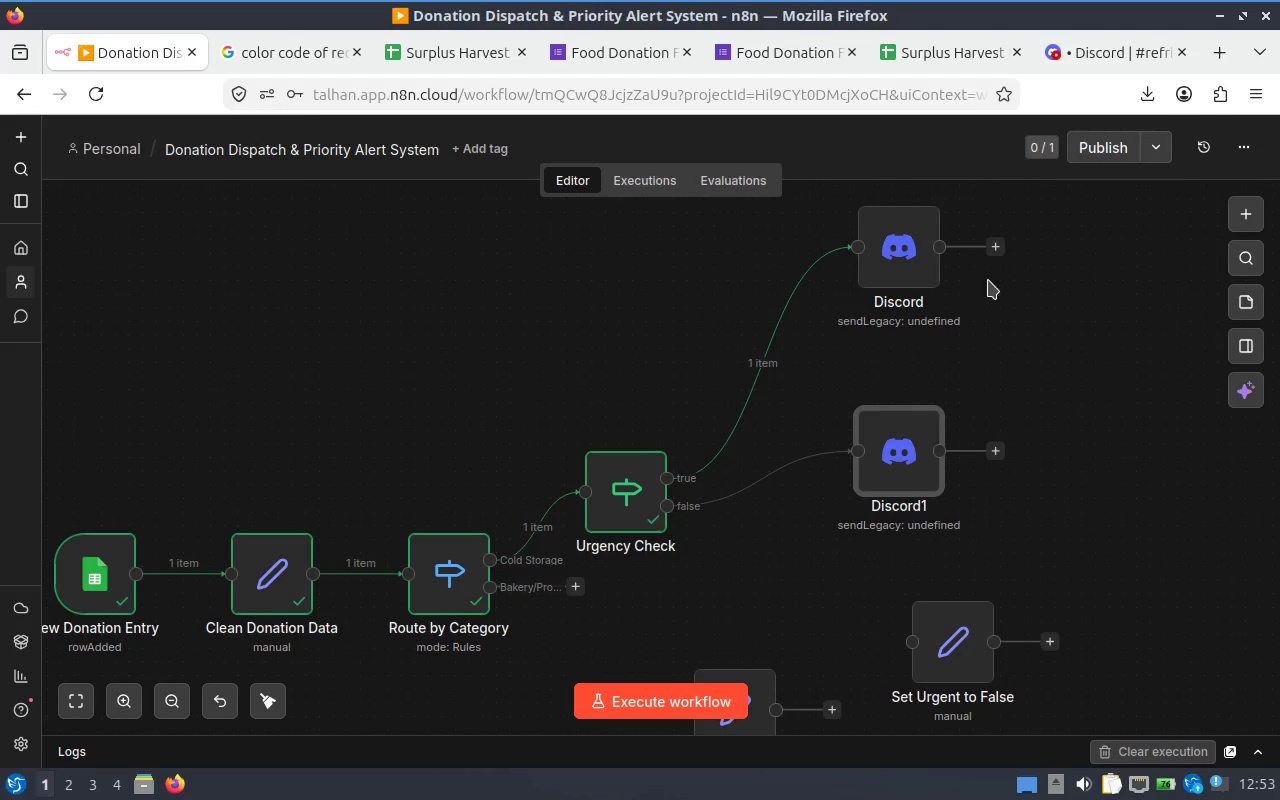 
scroll: coordinate [1080, 460], scroll_direction: down, amount: 2.0
 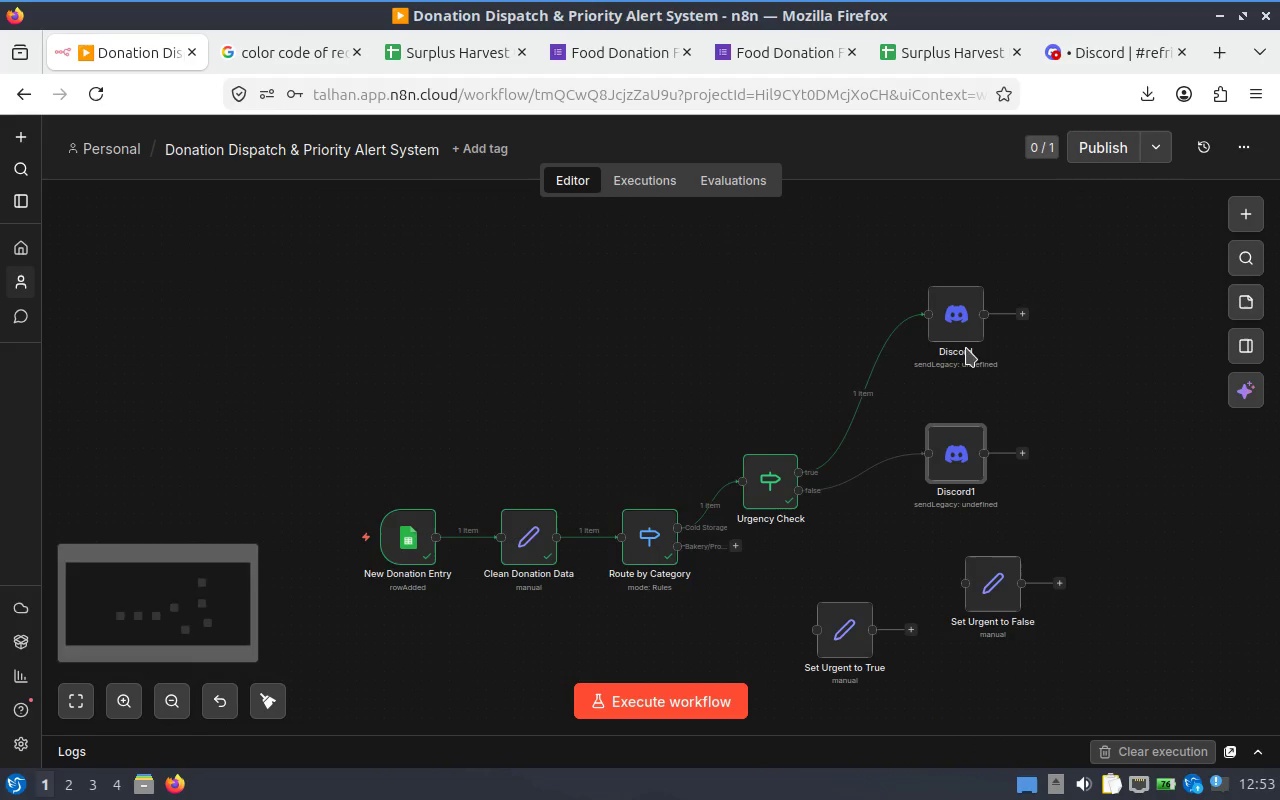 
hold_key(key=ControlLeft, duration=0.7)
scroll: coordinate [927, 391], scroll_direction: up, amount: 2.0
 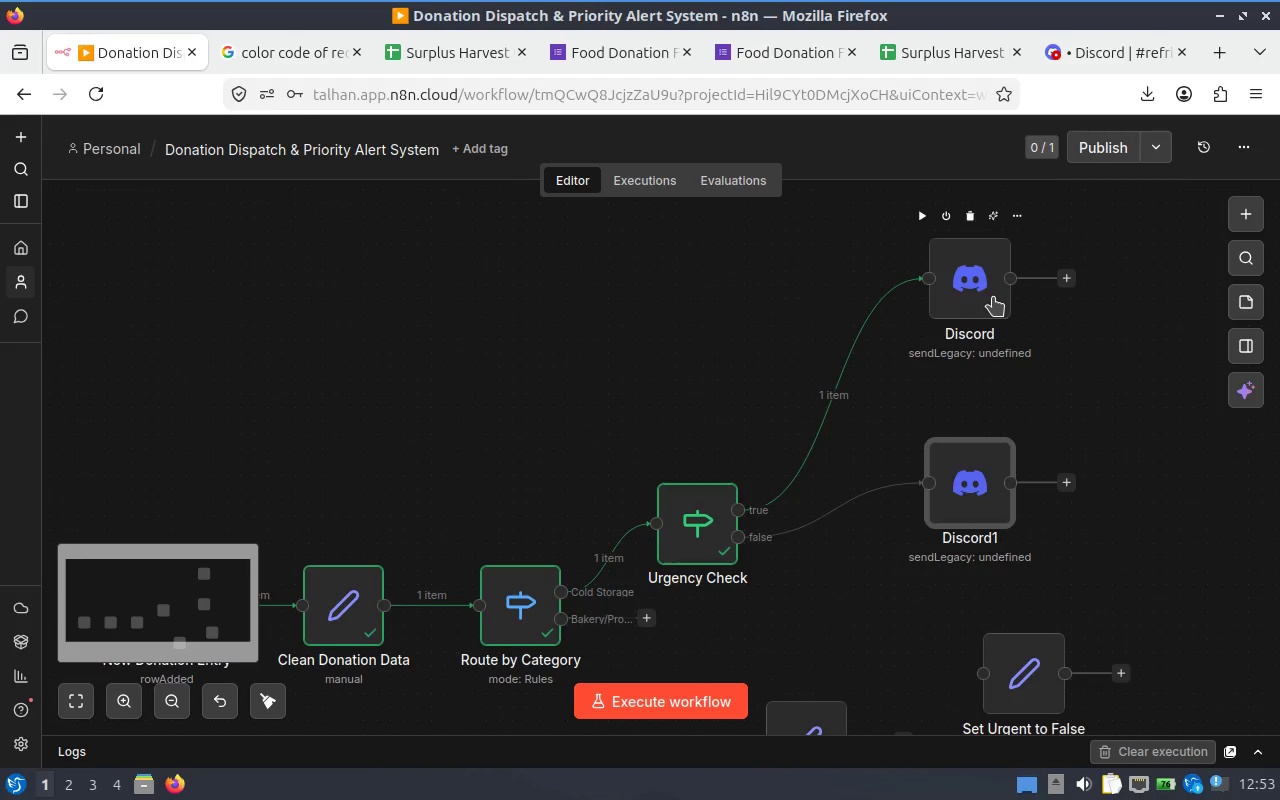 
right_click([979, 296])
 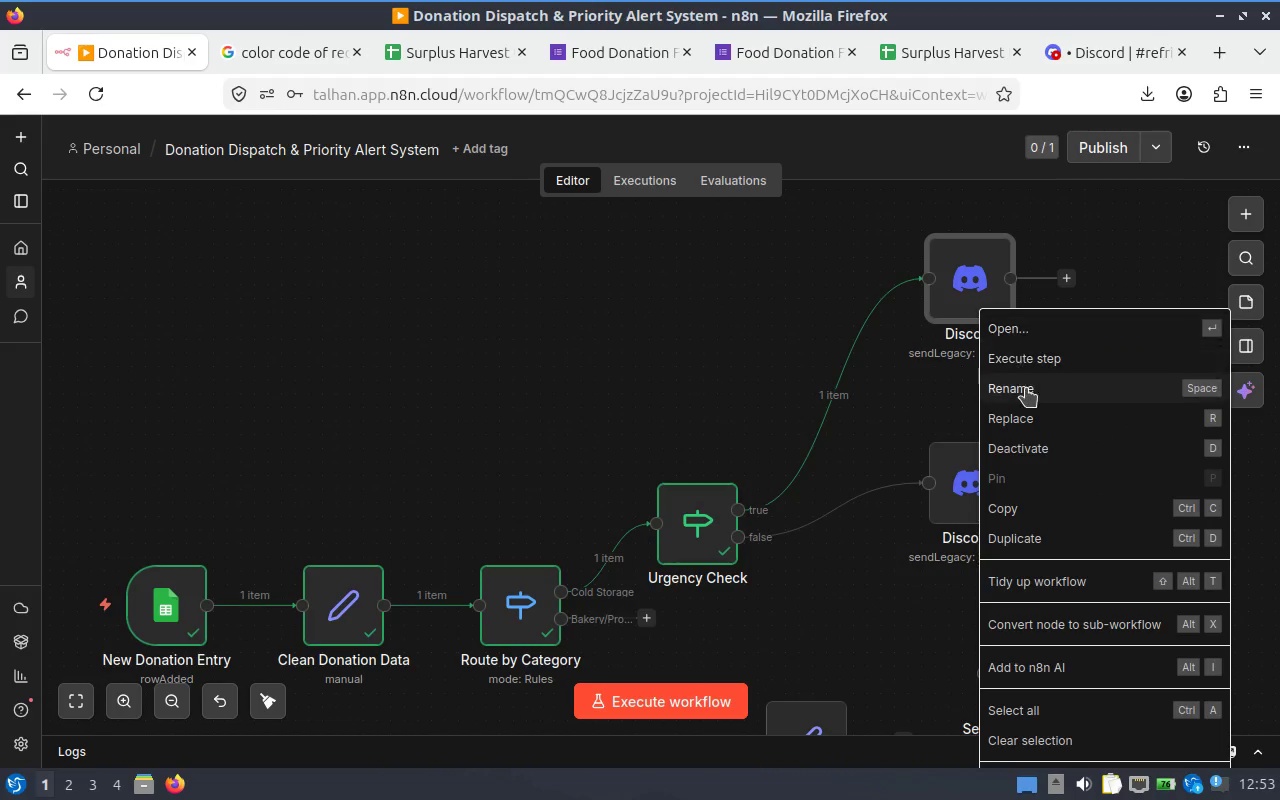 
left_click([1028, 391])
 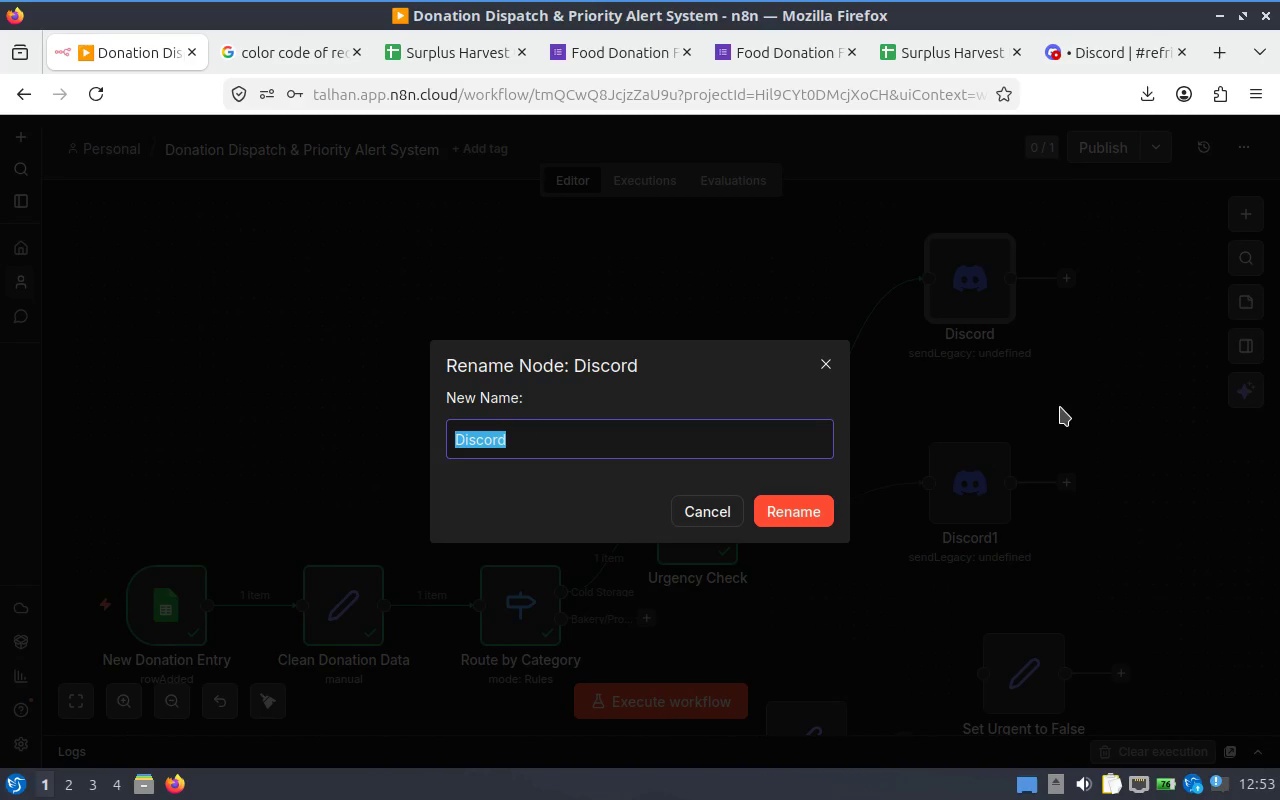 
type(Cold Storage Urgent M)
key(Backspace)
type(Alert)
 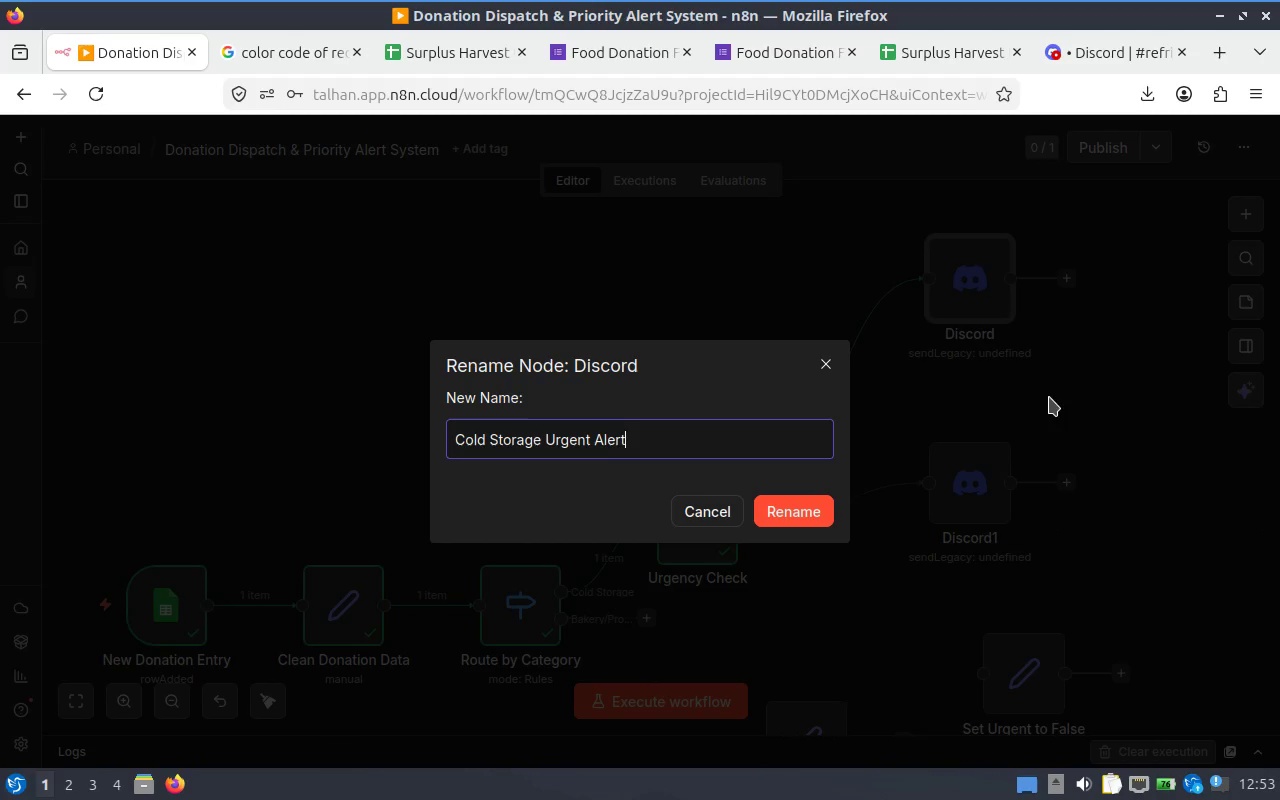 
left_click([805, 520])
 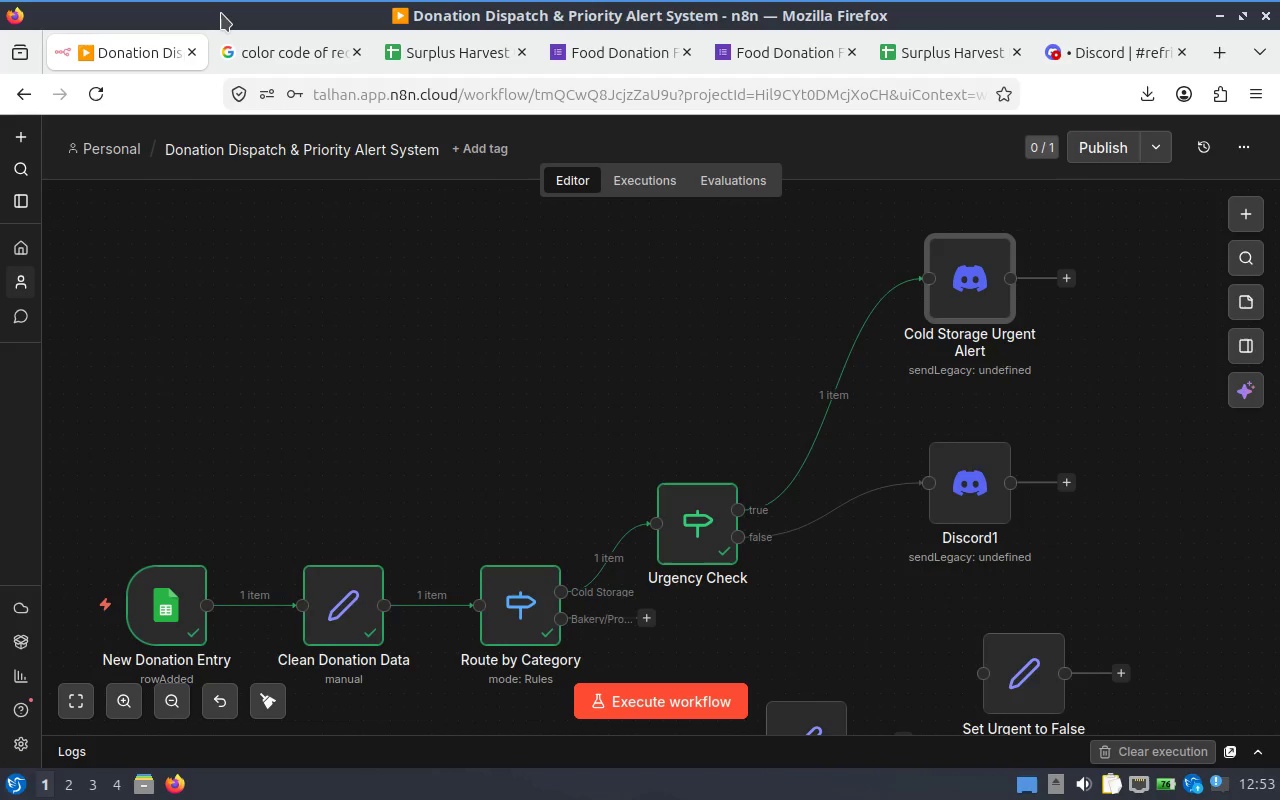 
wait(10.46)
 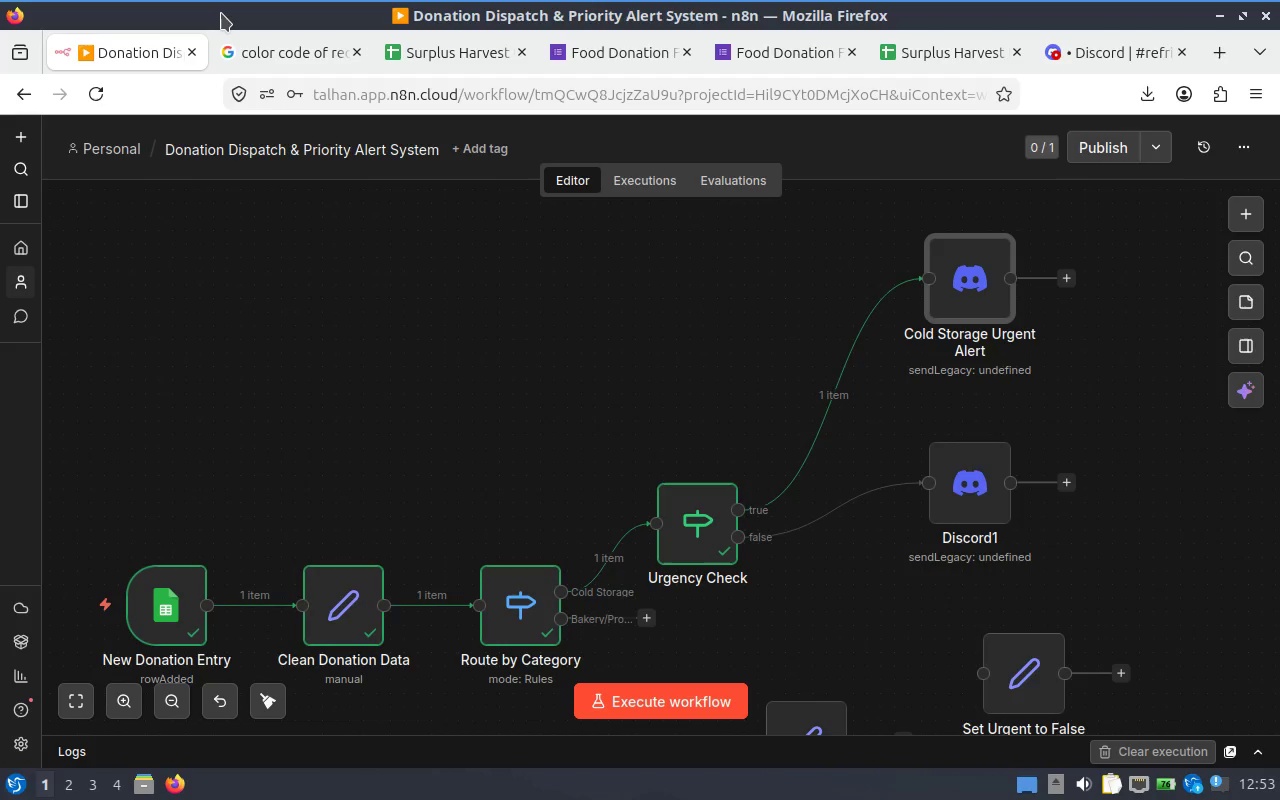 
right_click([965, 290])
 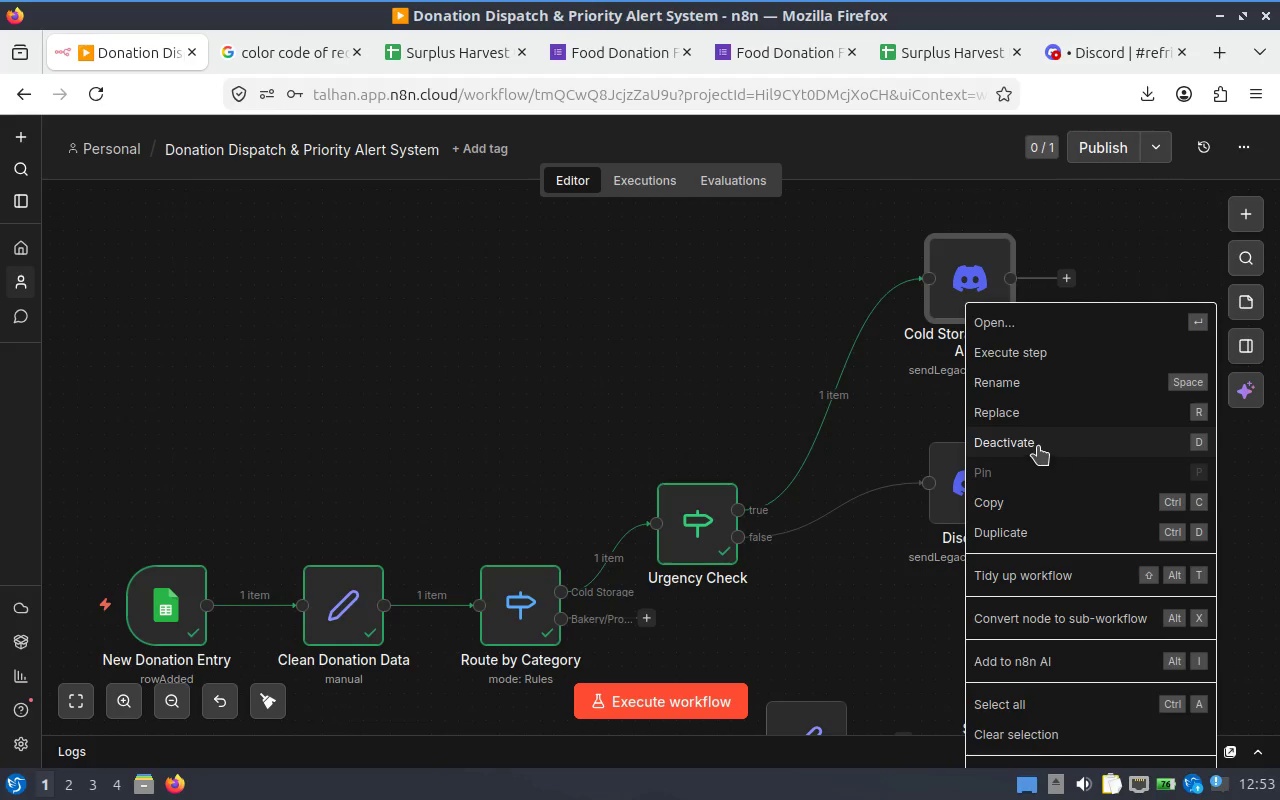 
left_click([874, 379])
 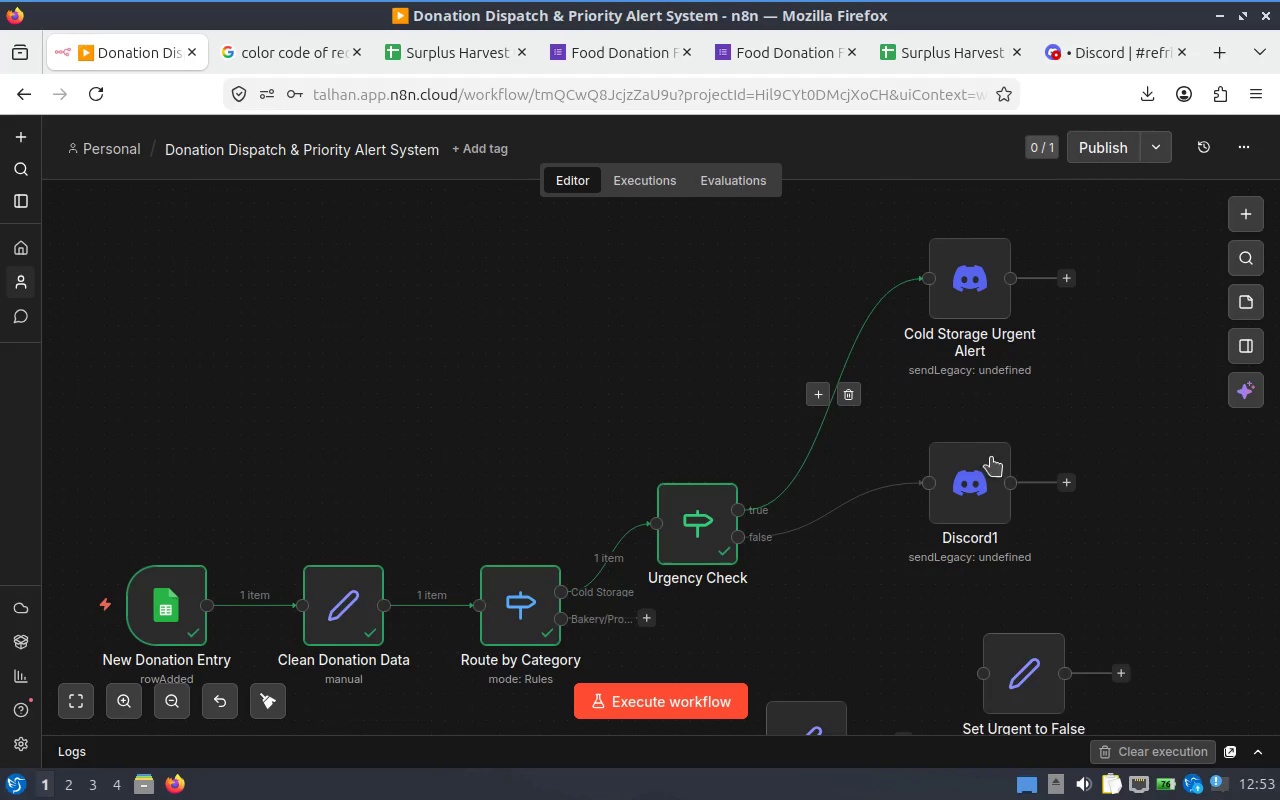 
wait(5.4)
 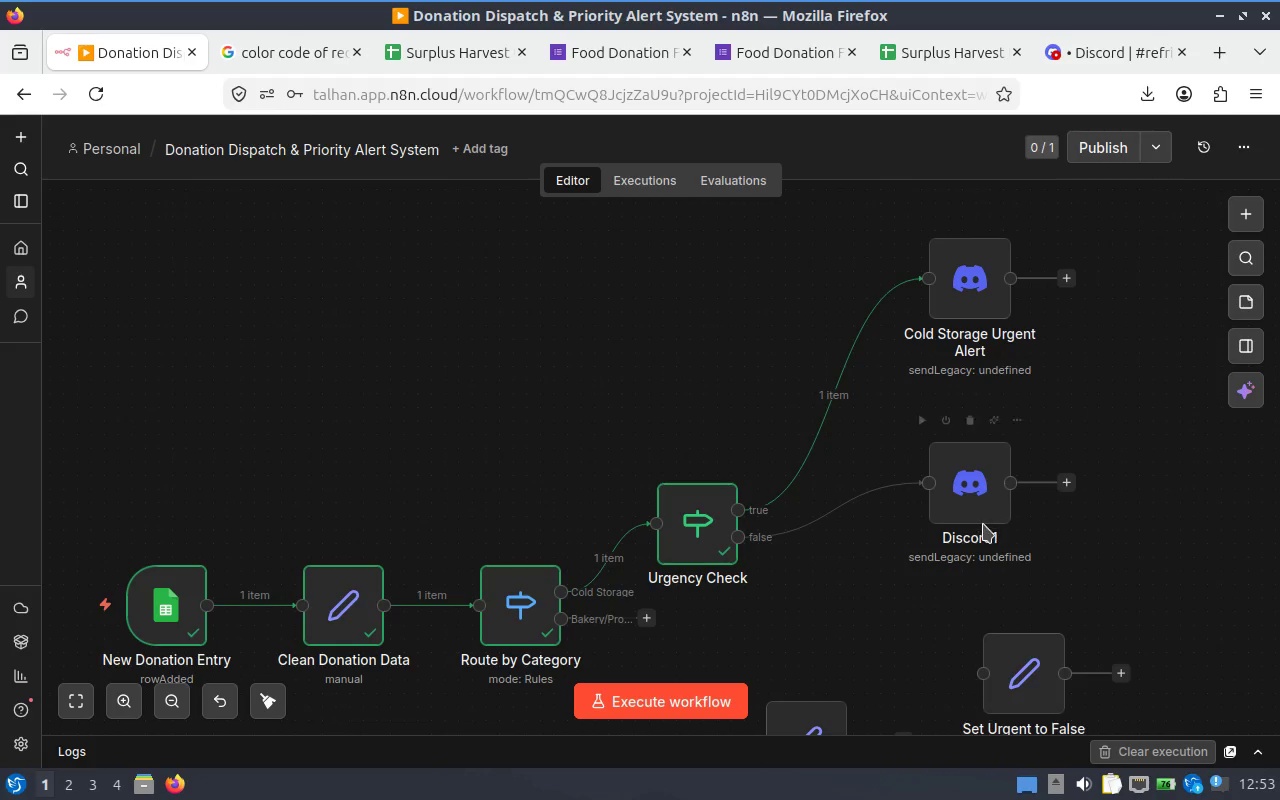 
right_click([971, 501])
 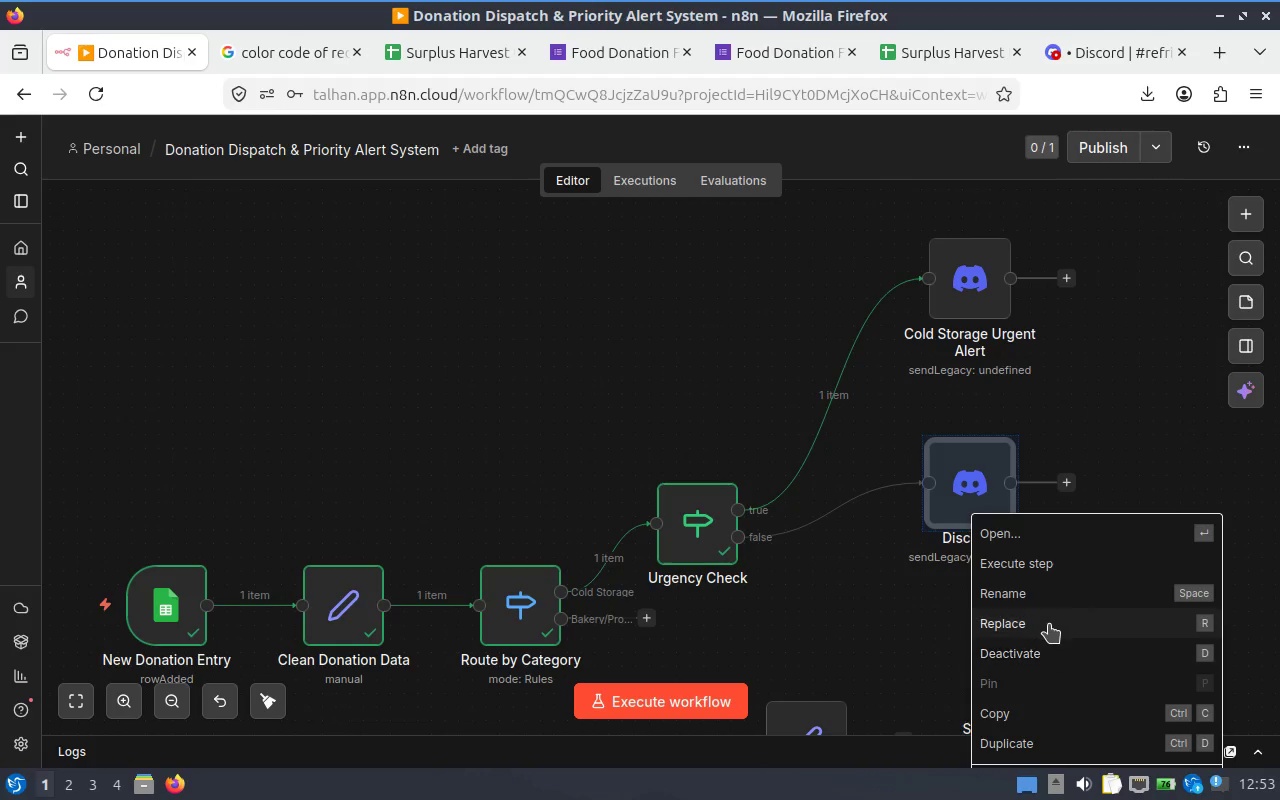 
left_click([1031, 596])
 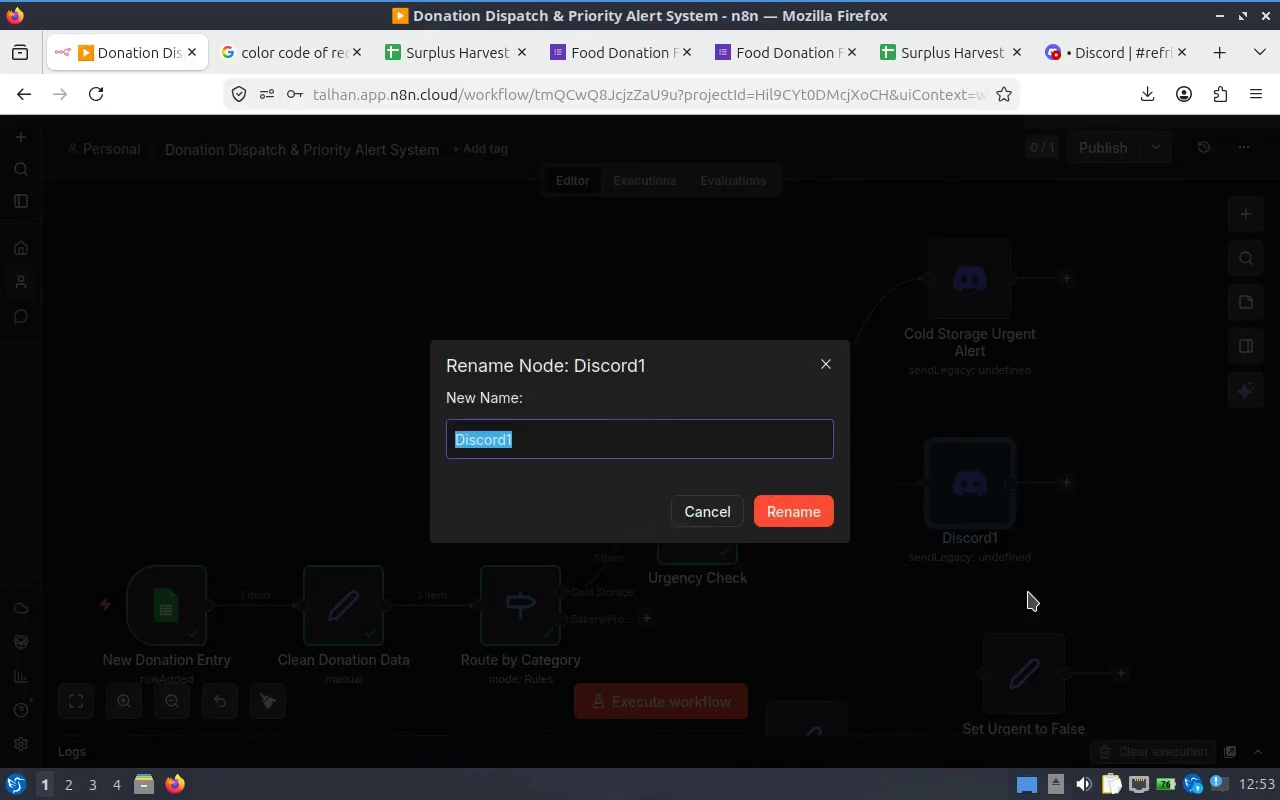 
type(Cold So)
key(Backspace)
type(torage Normal Alert)
 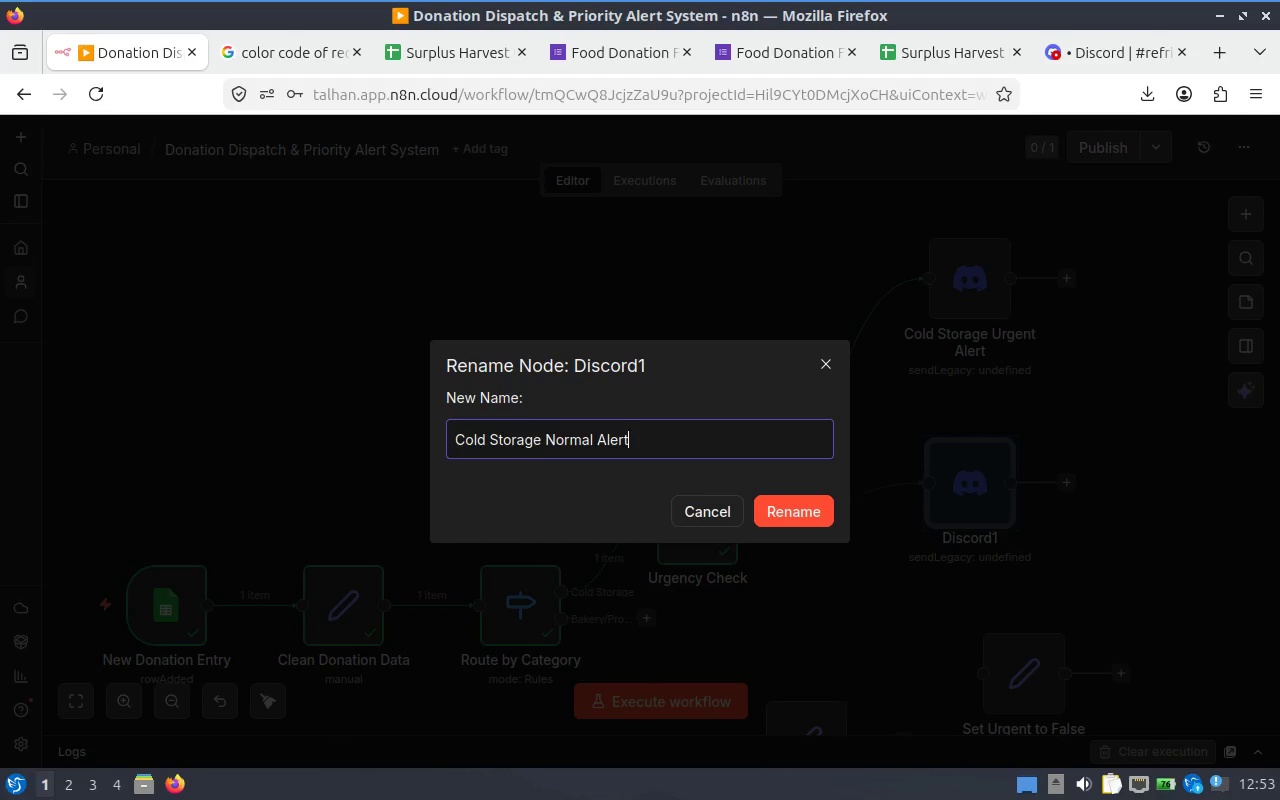 
left_click([802, 529])
 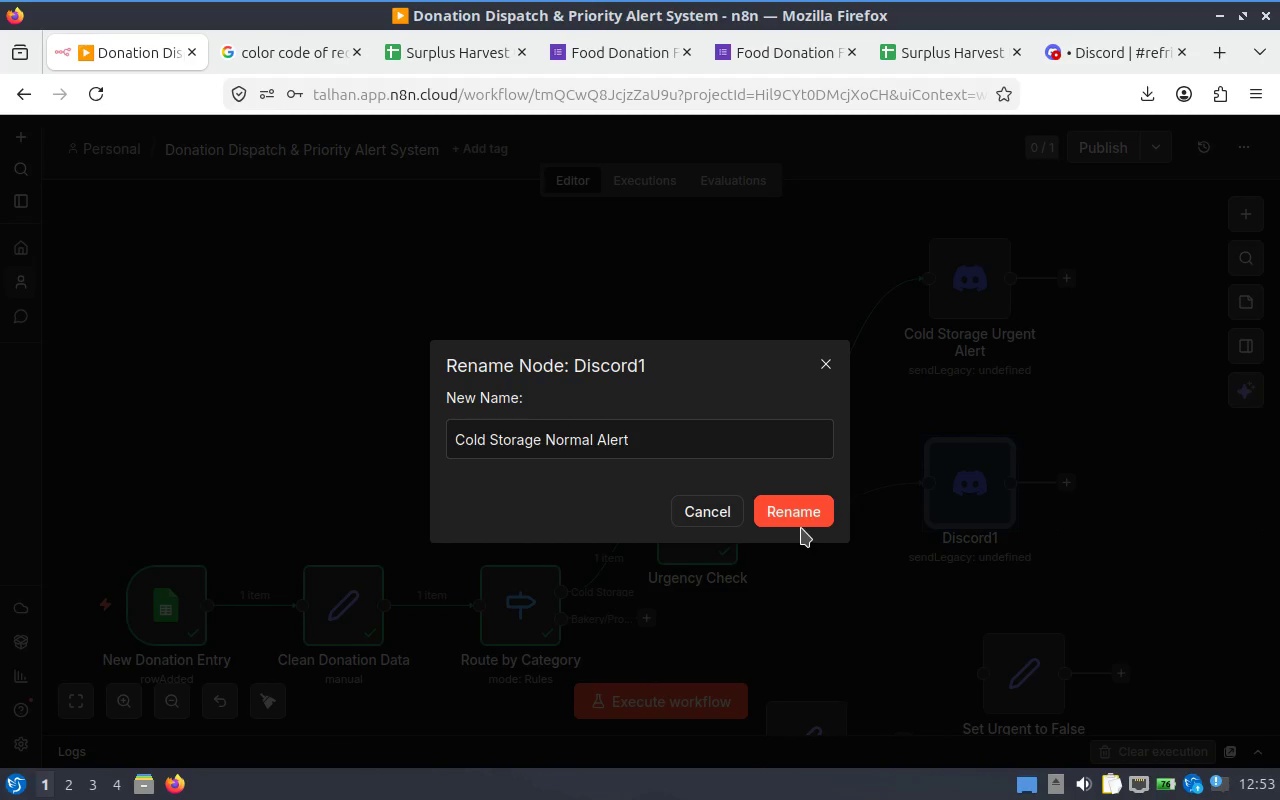 
left_click([791, 520])
 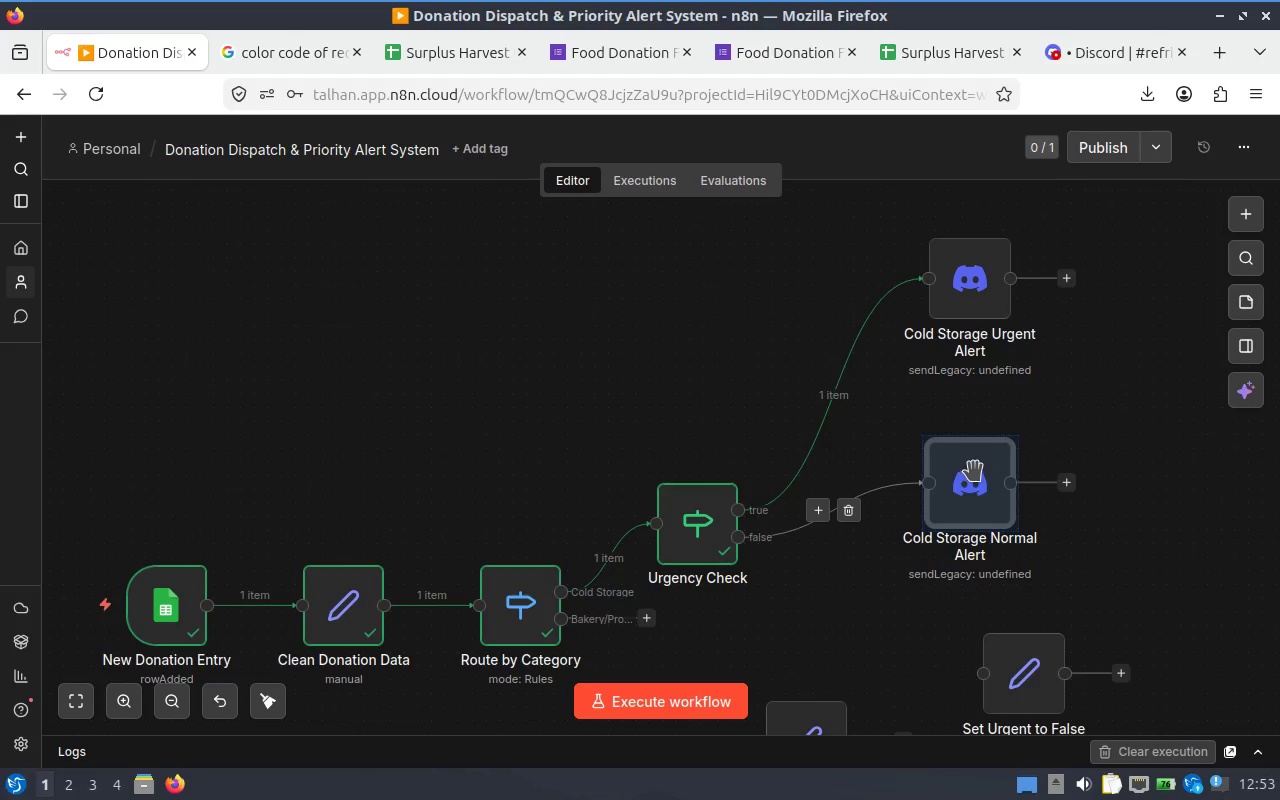 
hold_key(key=ControlLeft, duration=0.81)
 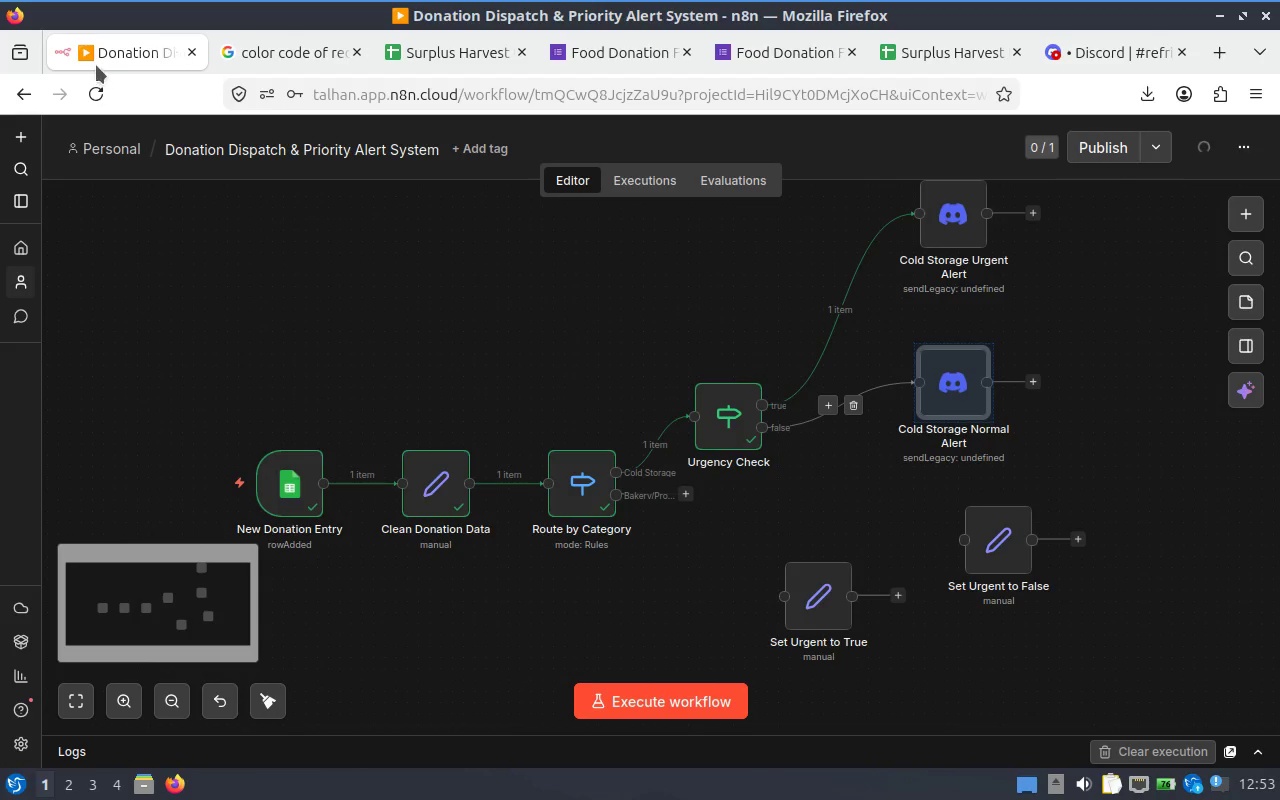 
scroll: coordinate [875, 476], scroll_direction: down, amount: 3.0
 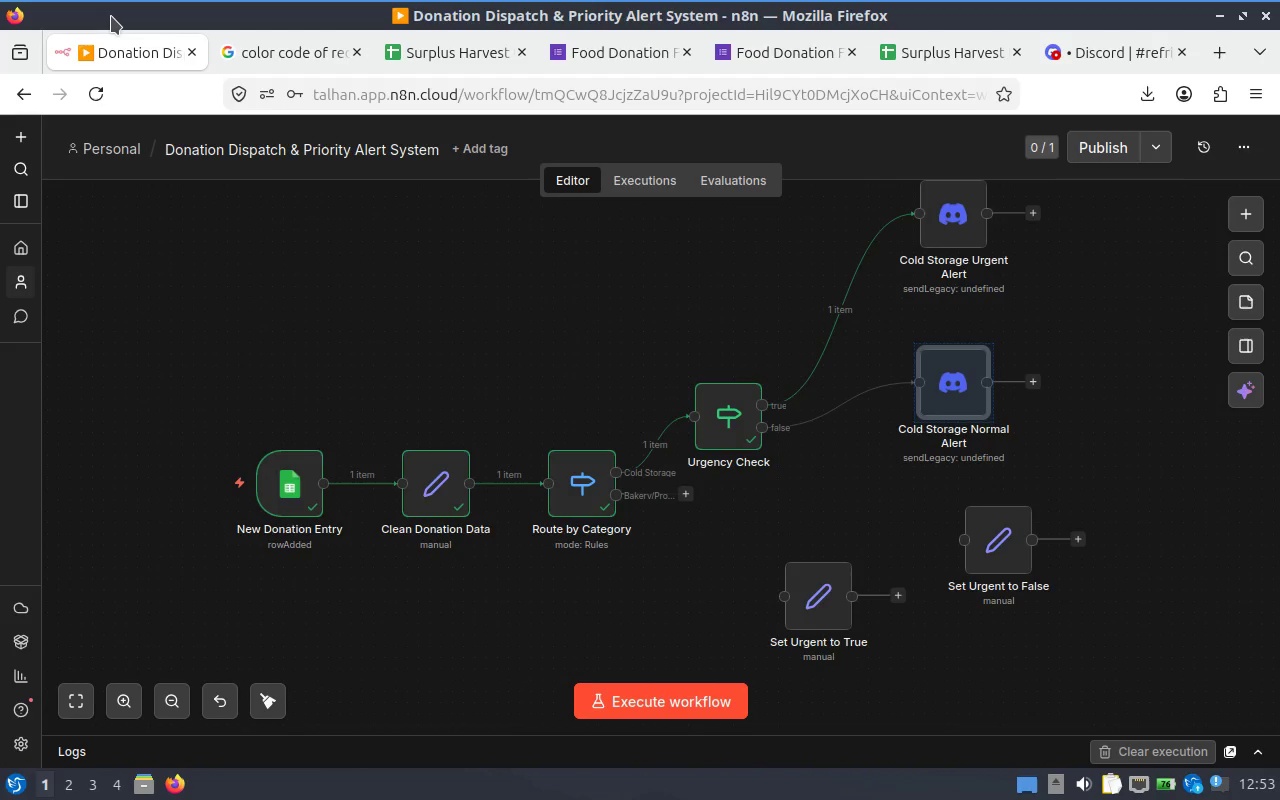 
wait(6.46)
 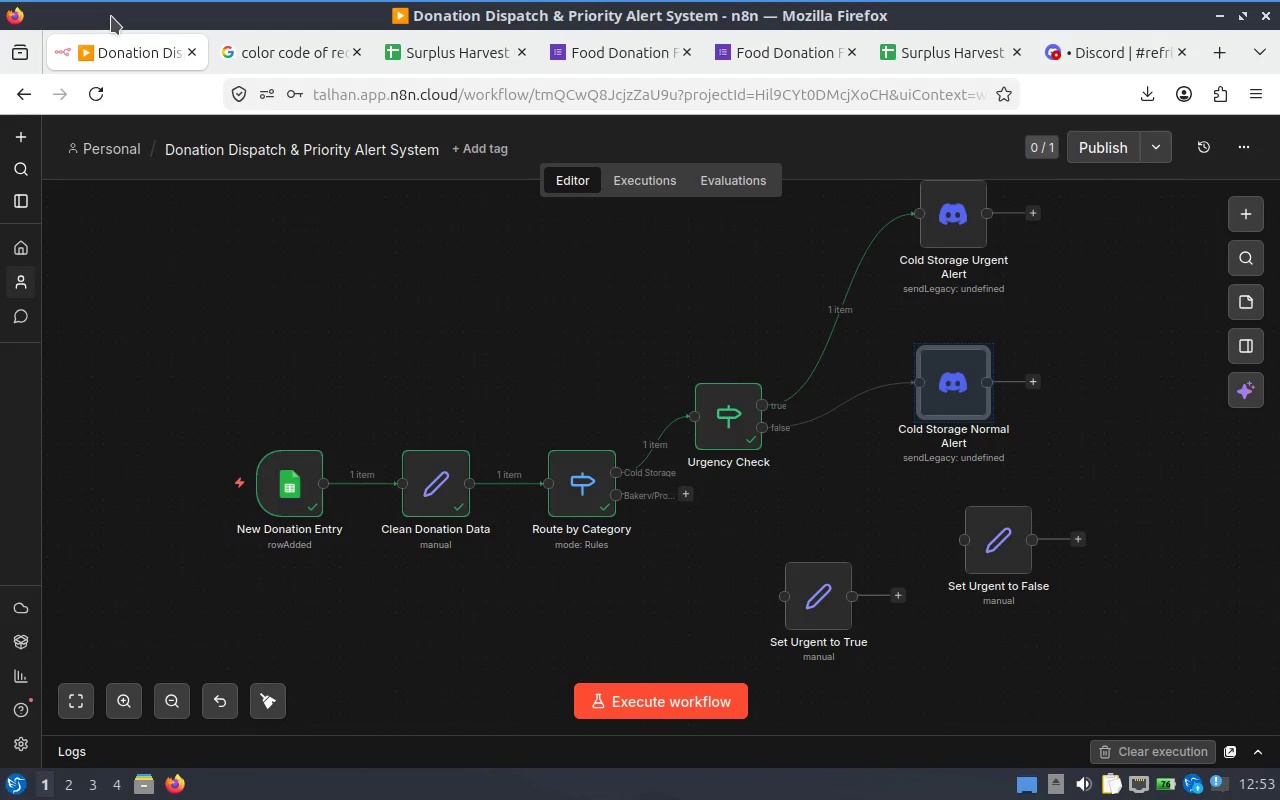 
scroll: coordinate [878, 516], scroll_direction: none, amount: 0.0
 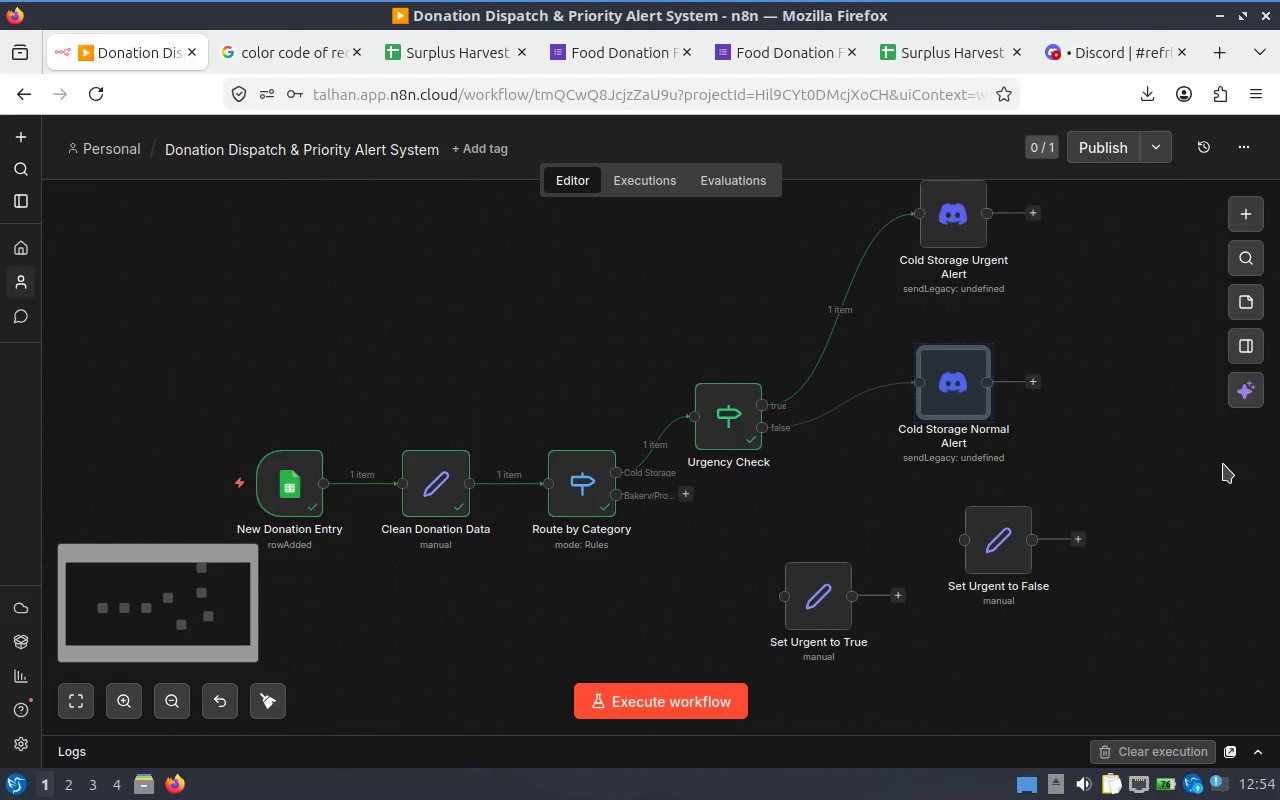 
scroll: coordinate [1225, 464], scroll_direction: up, amount: 2.0
 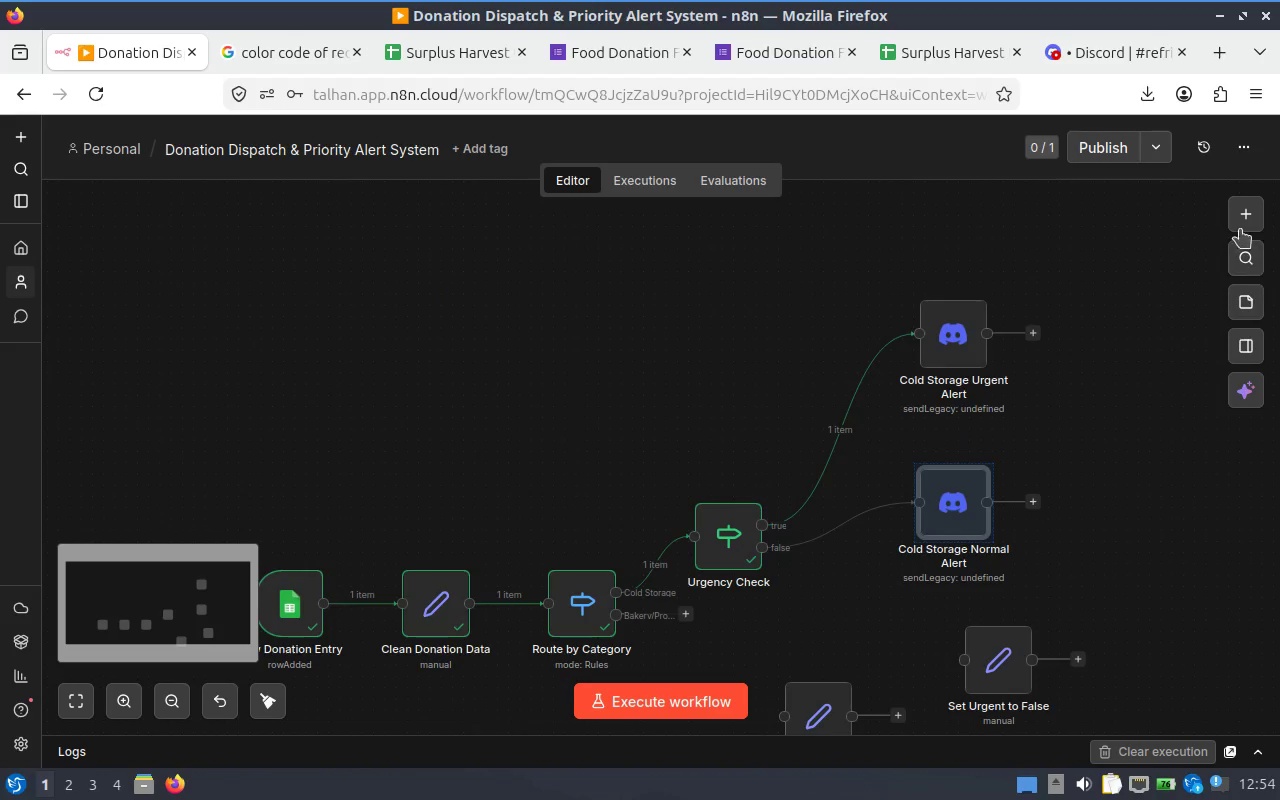 
left_click([1254, 222])
 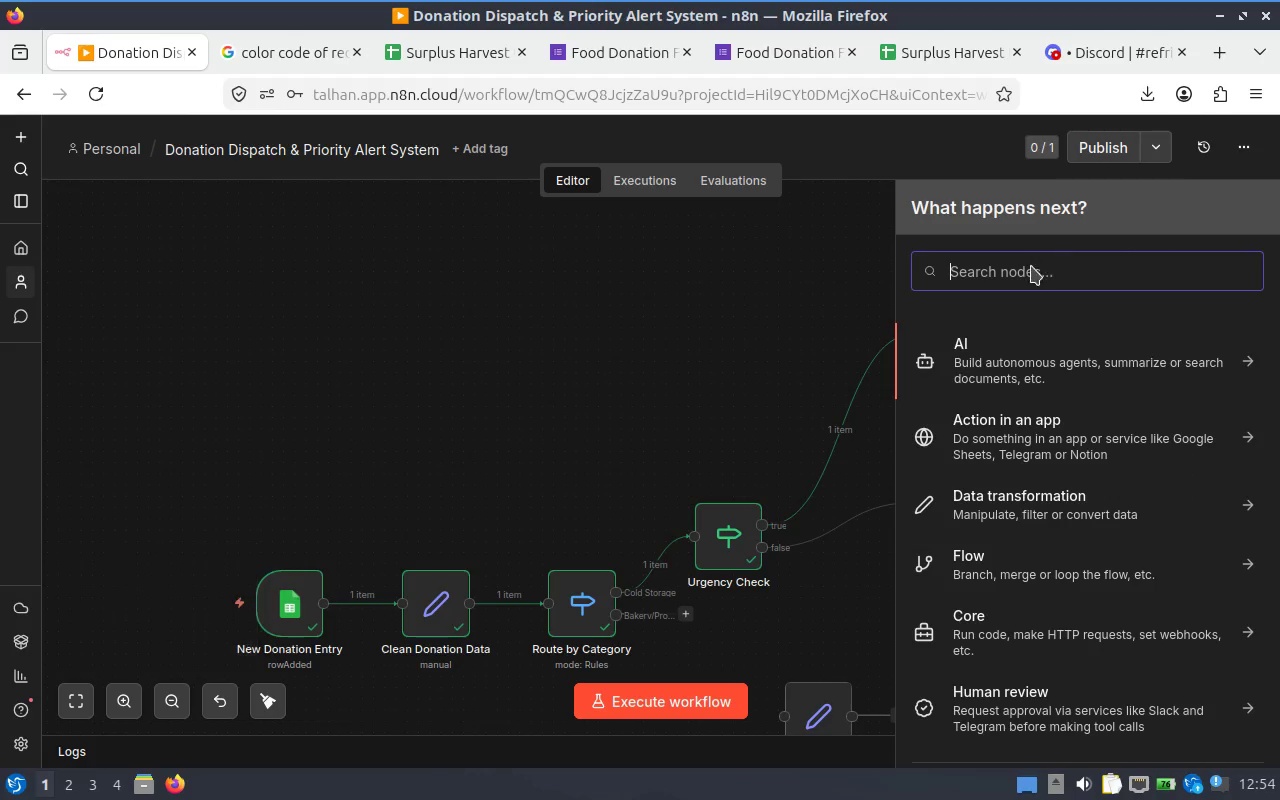 
left_click([1028, 271])
 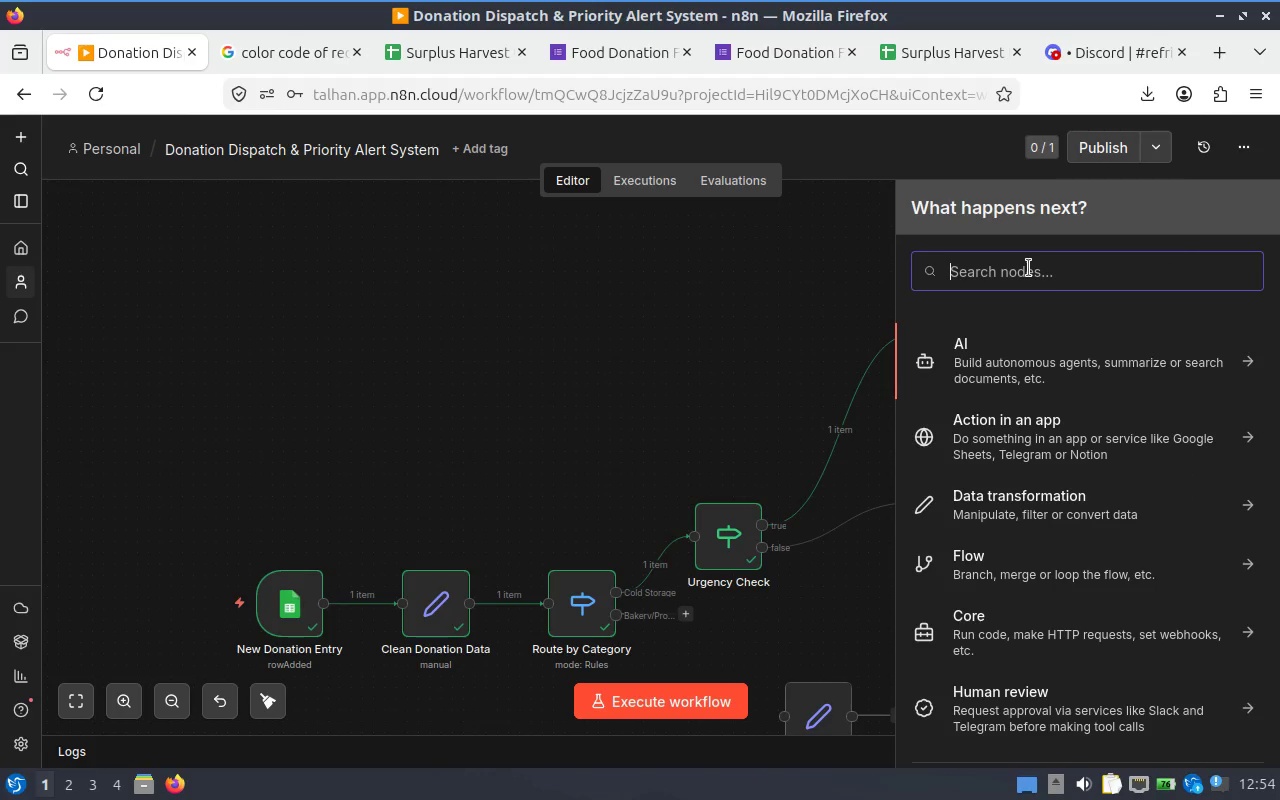 
type(merge)
 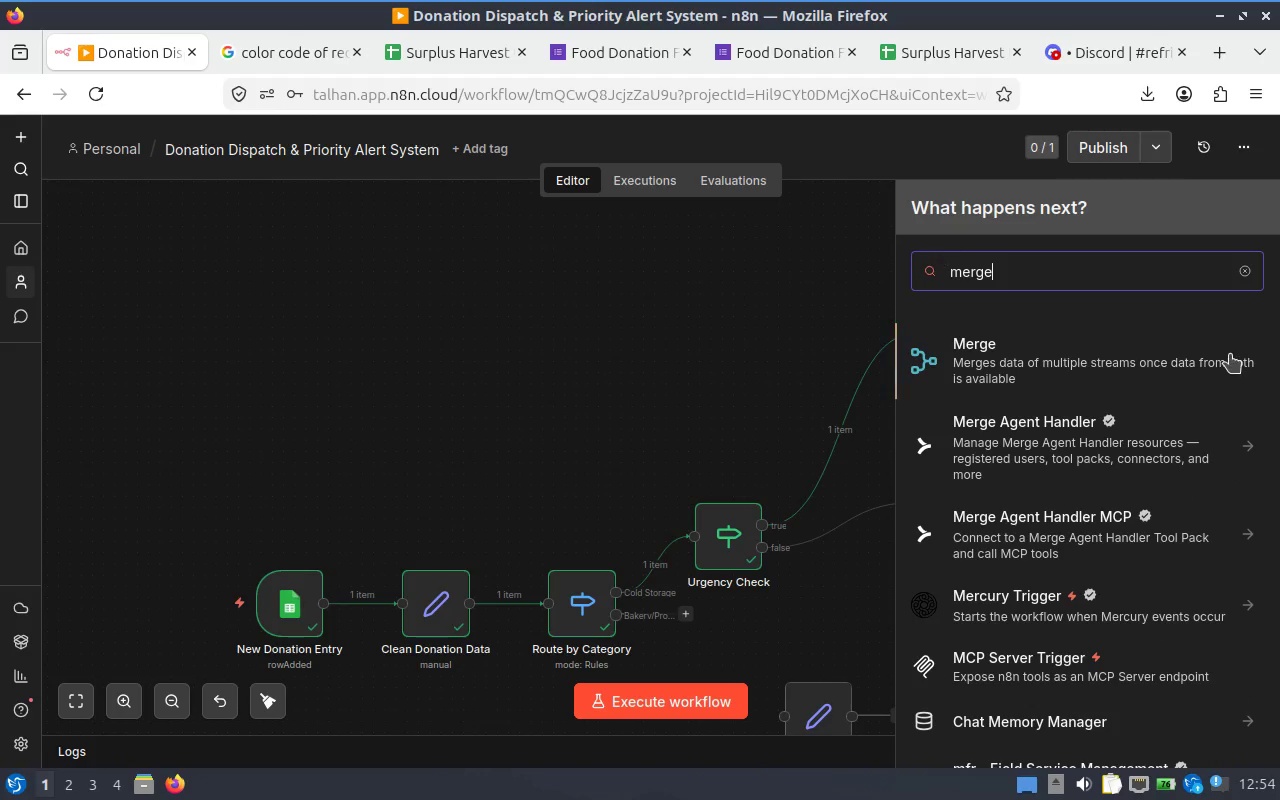 
left_click([1106, 367])
 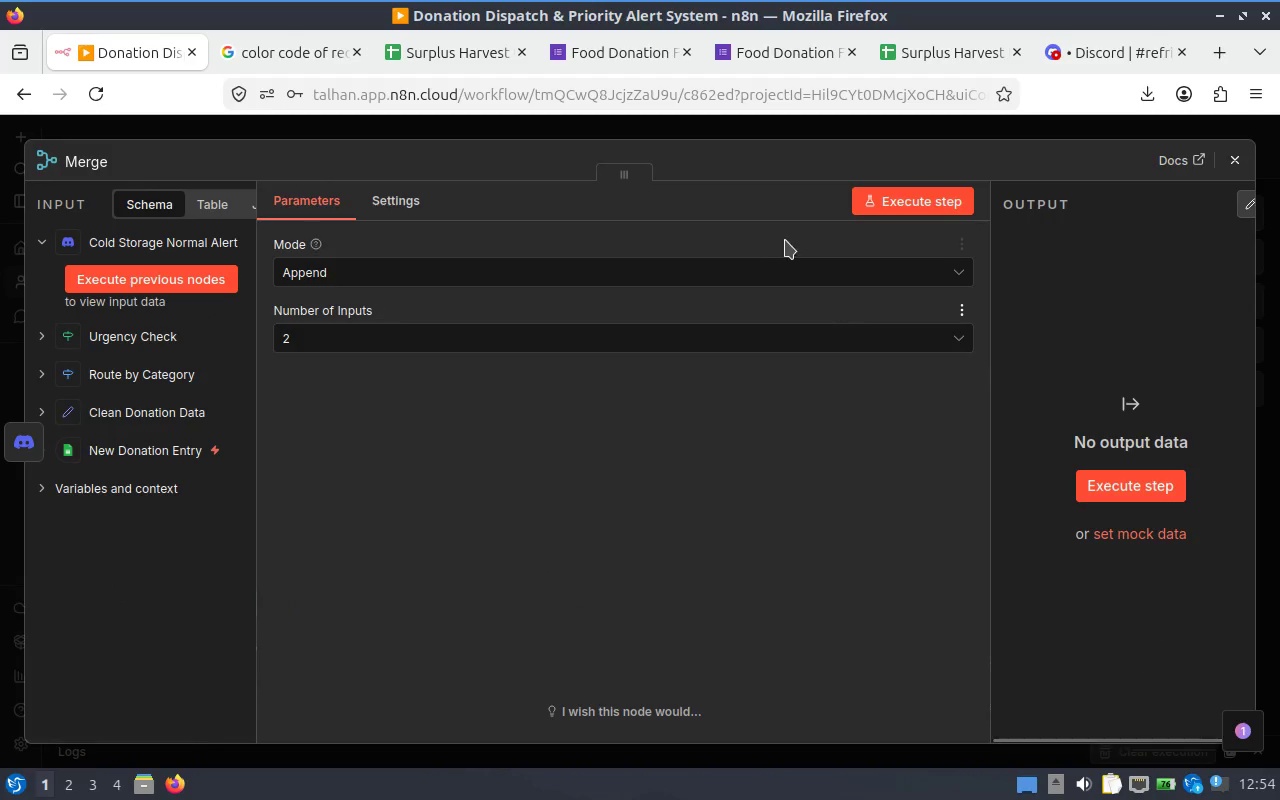 
left_click([945, 204])
 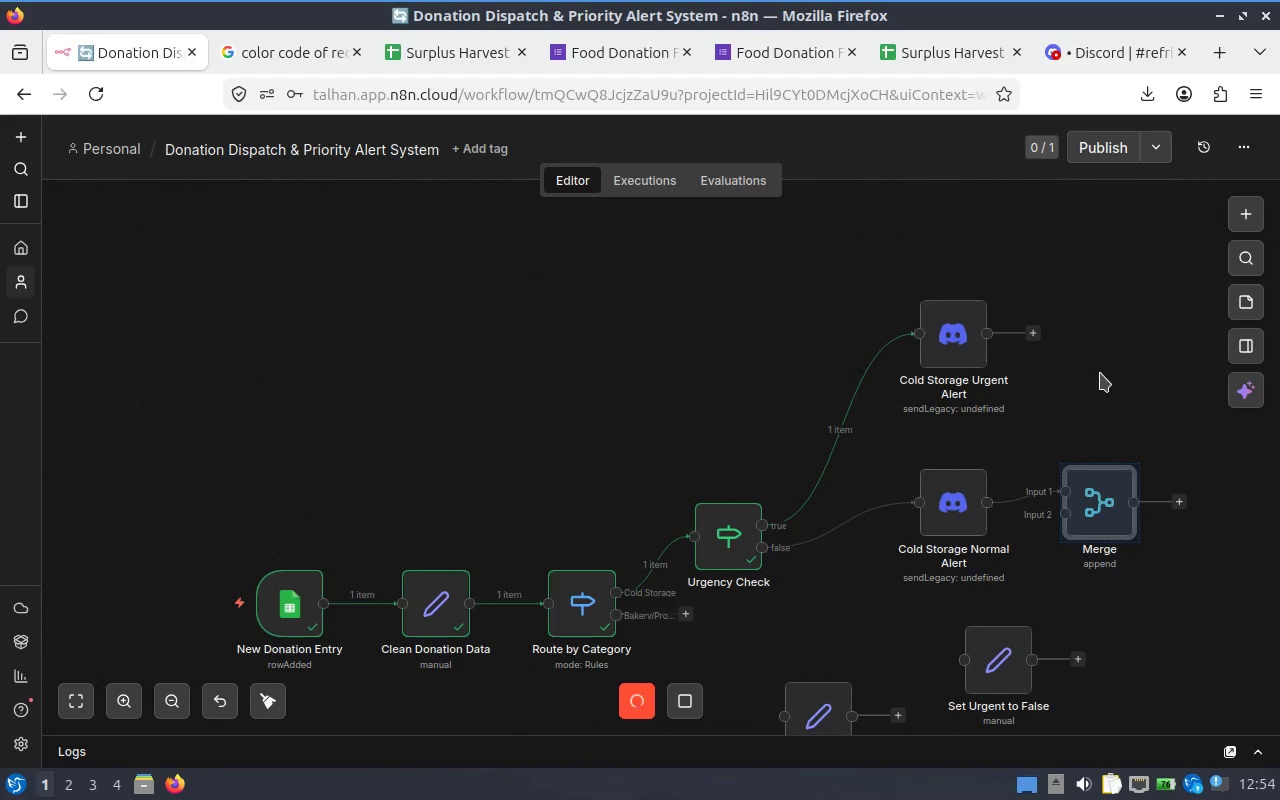 
left_click_drag(start_coordinate=[1114, 522], to_coordinate=[1143, 391])
 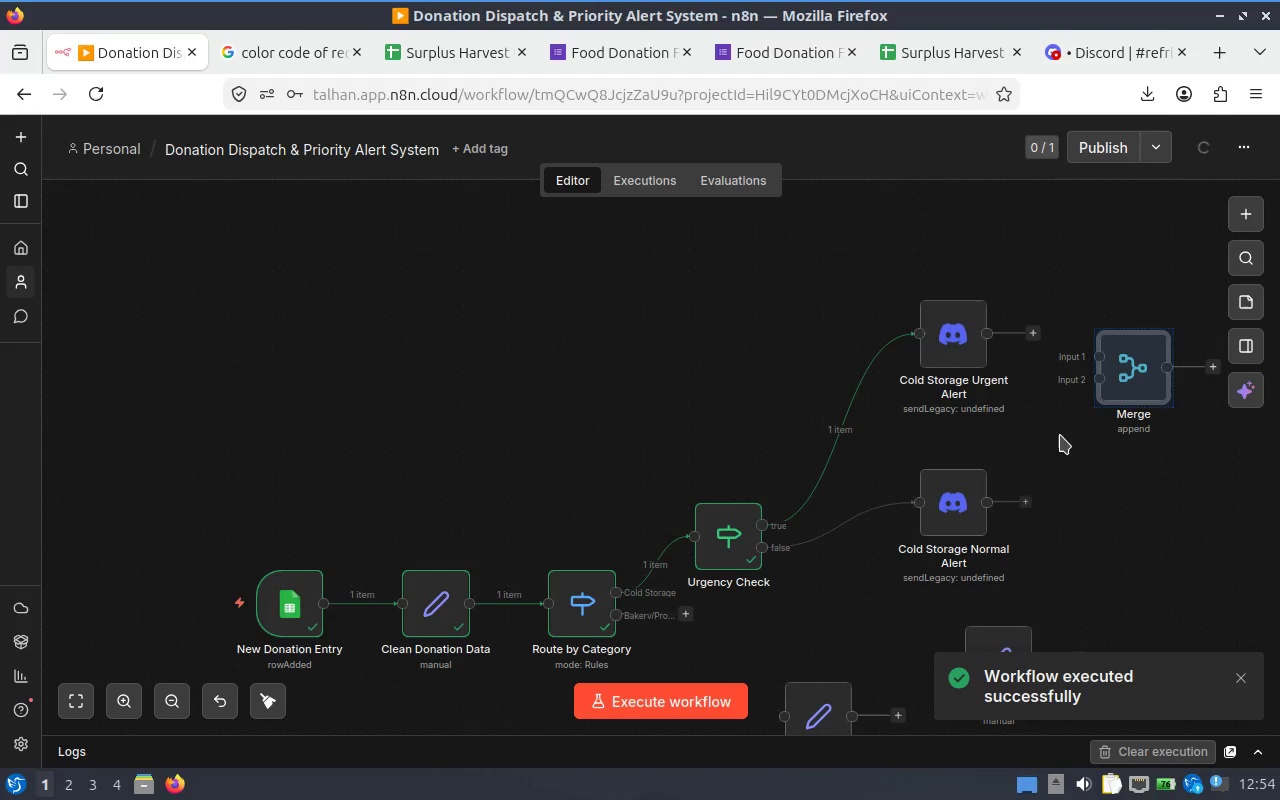 
left_click_drag(start_coordinate=[1036, 326], to_coordinate=[1088, 356])
 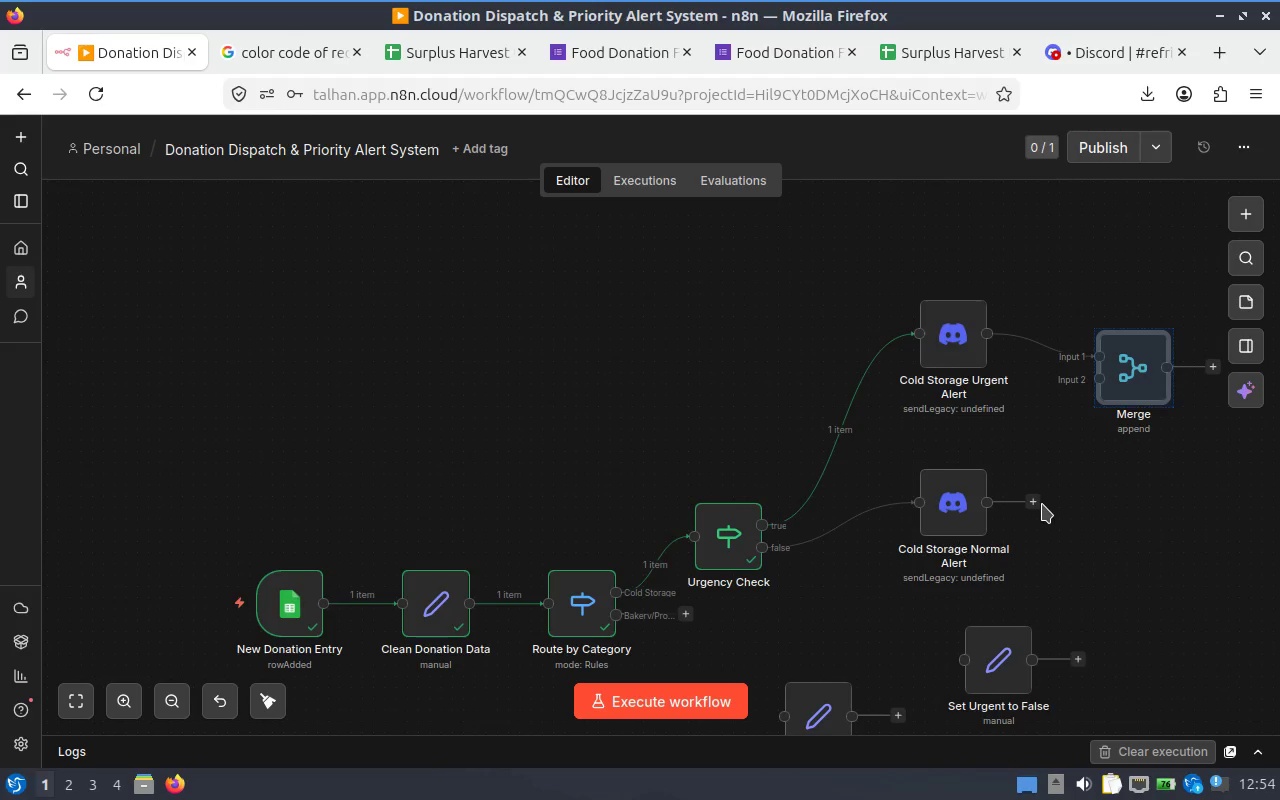 
left_click_drag(start_coordinate=[1030, 504], to_coordinate=[1091, 422])
 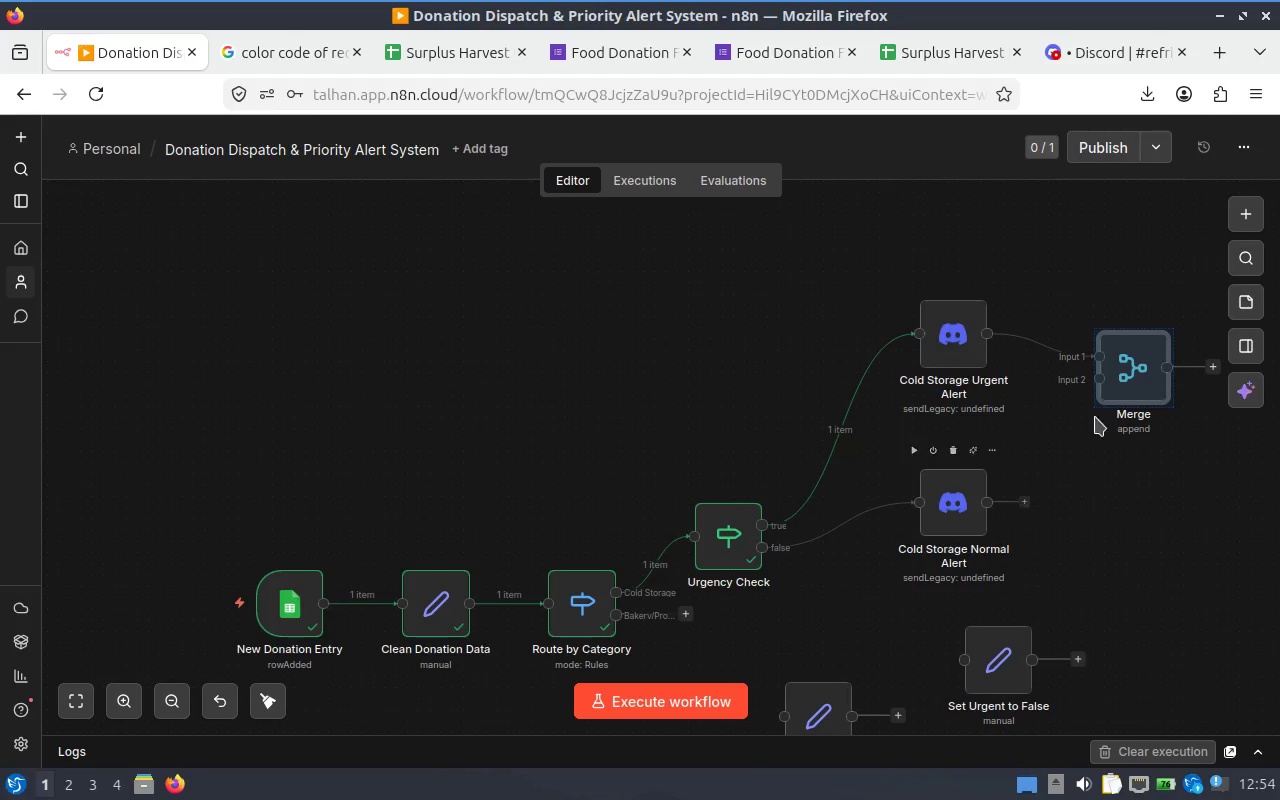 
left_click_drag(start_coordinate=[1104, 406], to_coordinate=[1101, 390])
 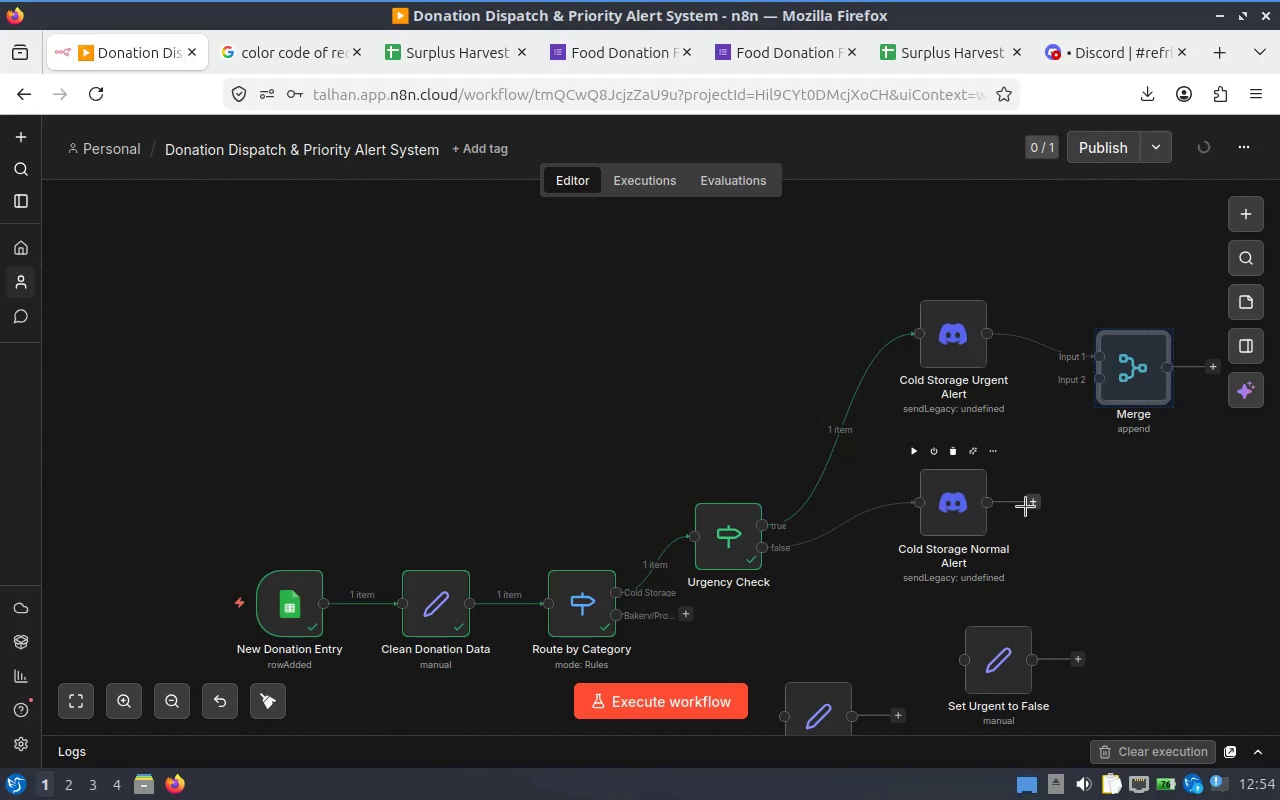 
left_click_drag(start_coordinate=[1030, 504], to_coordinate=[1095, 388])
 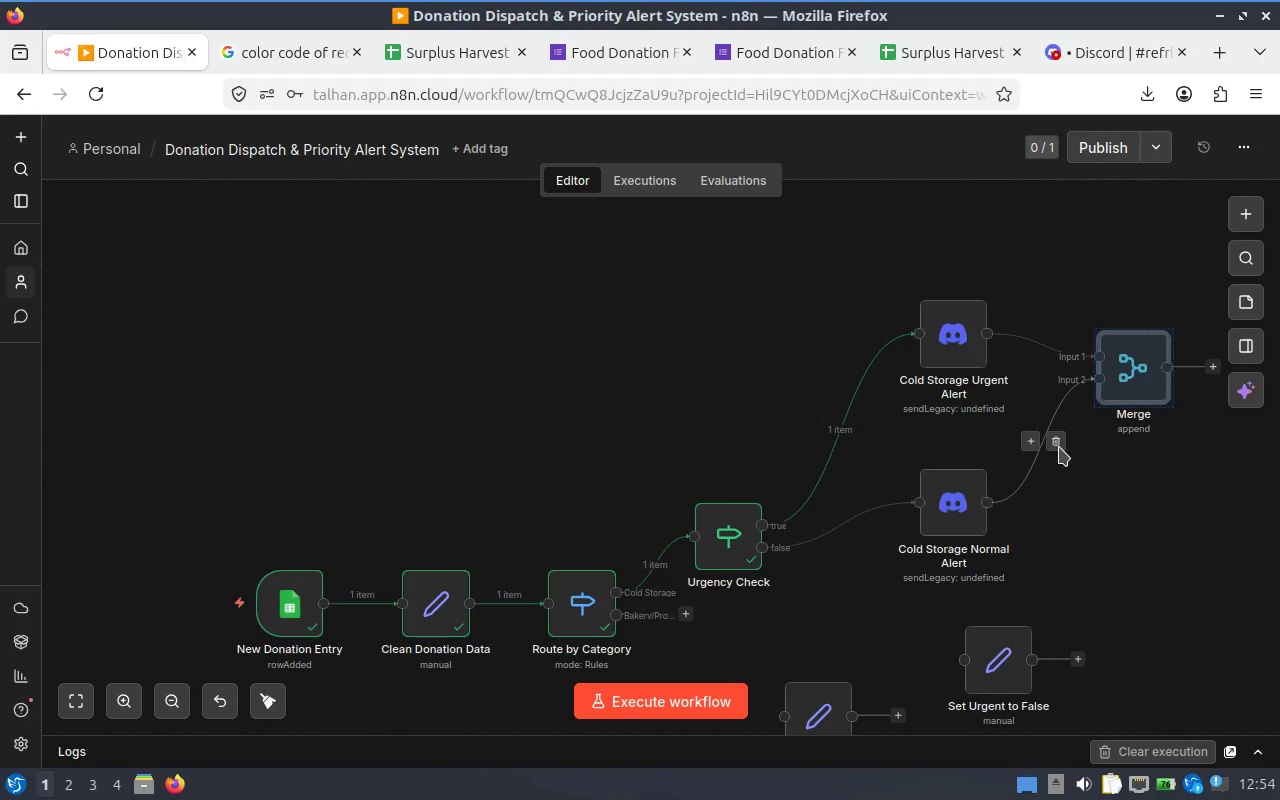 
hold_key(key=ShiftLeft, duration=0.76)
scroll: coordinate [825, 421], scroll_direction: down, amount: 2.0
 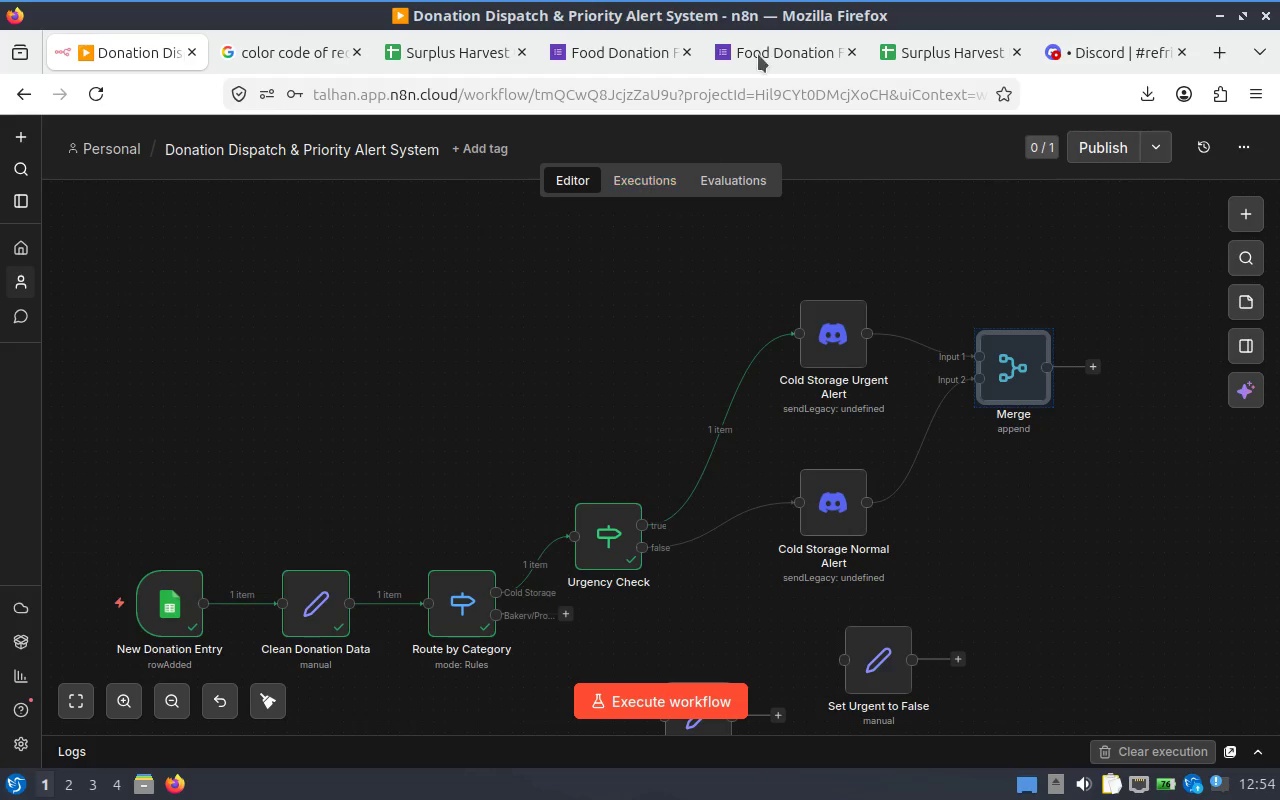 
wait(7.55)
 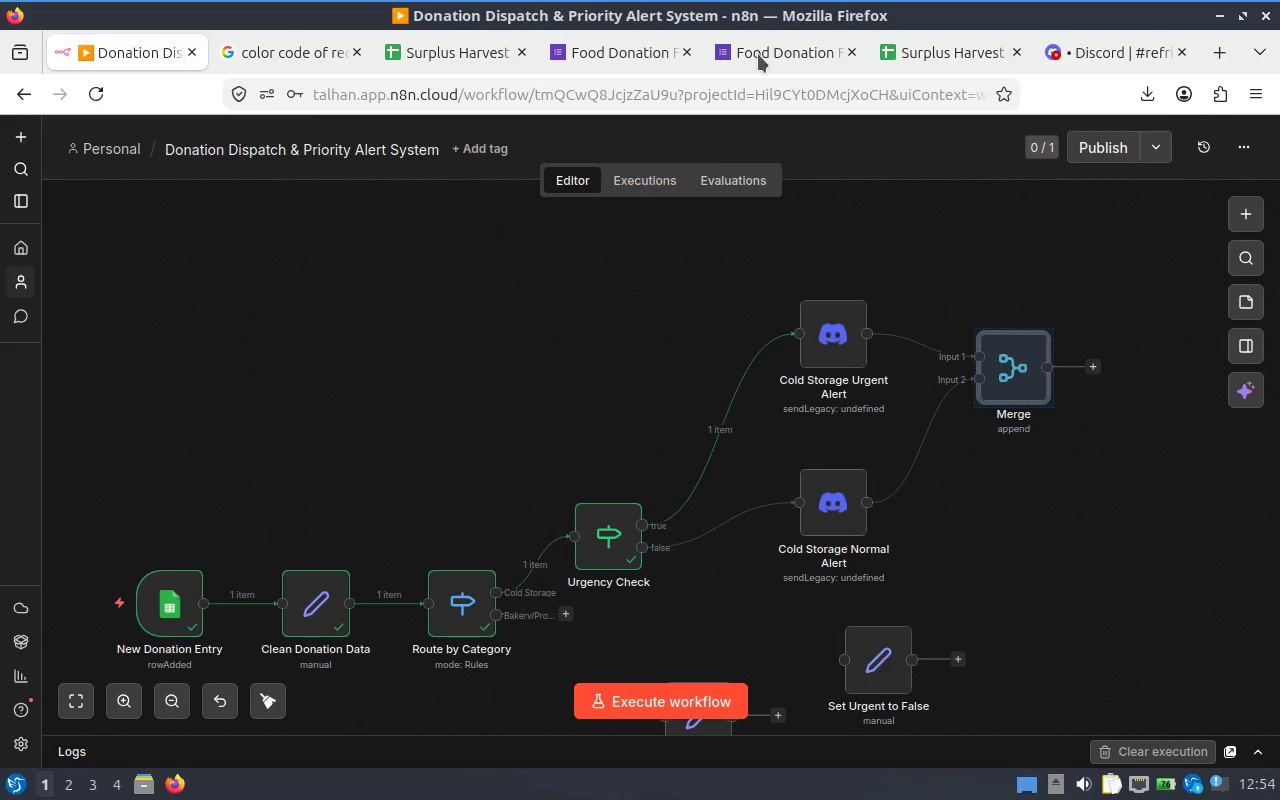 
right_click([828, 341])
 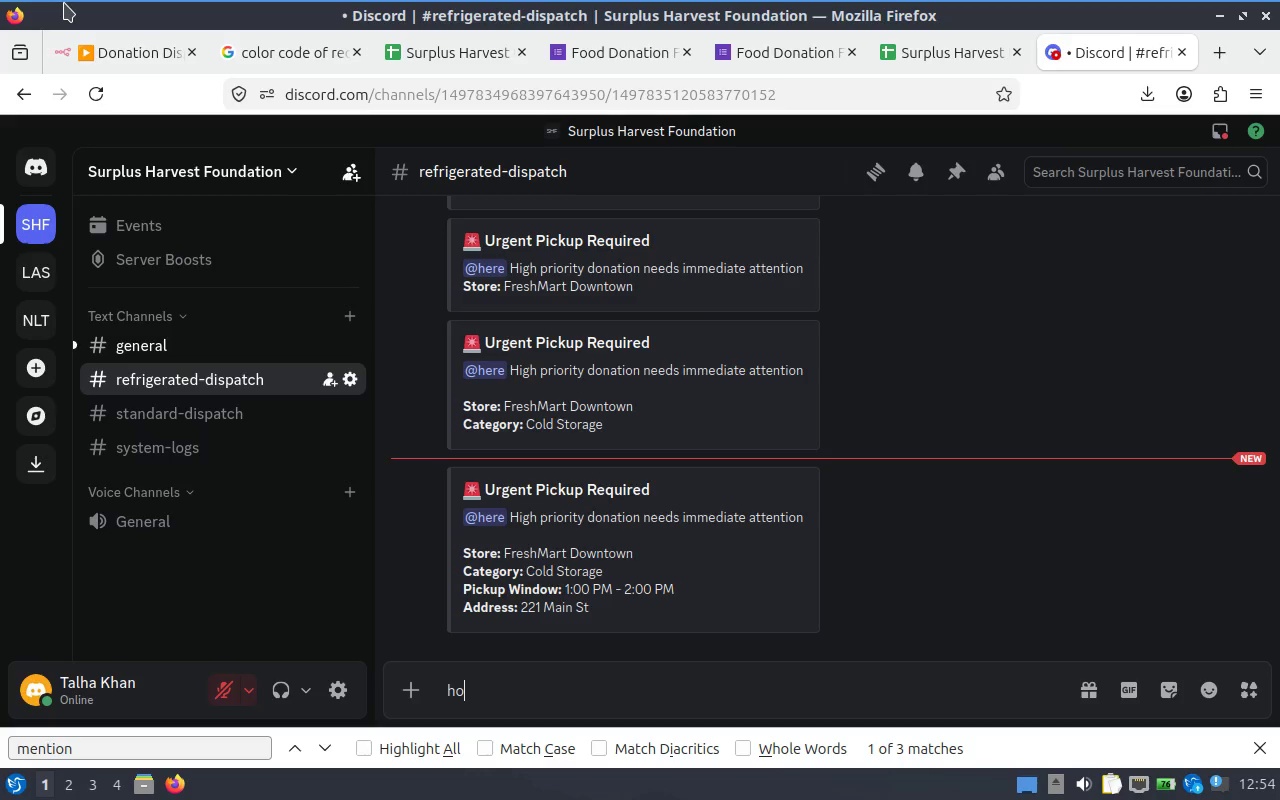 
wait(7.73)
 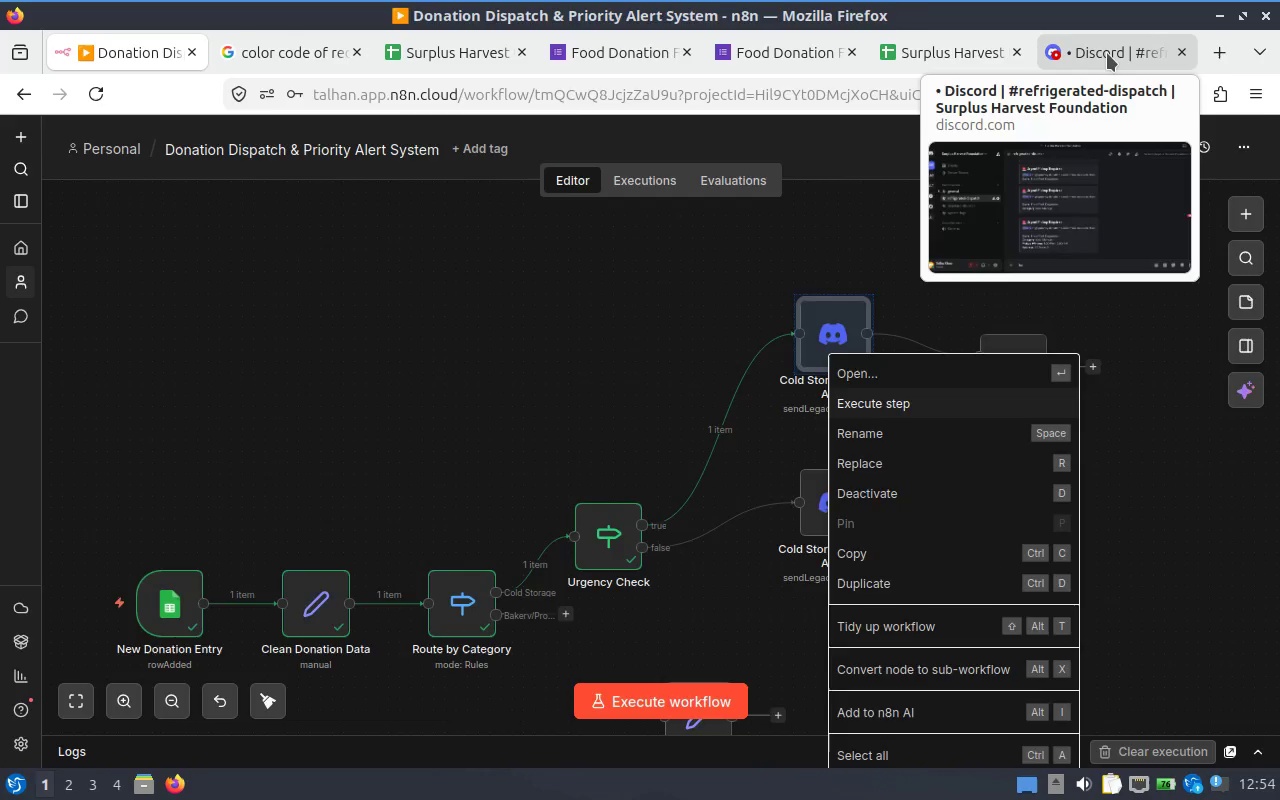 
left_click_drag(start_coordinate=[596, 172], to_coordinate=[420, 165])
 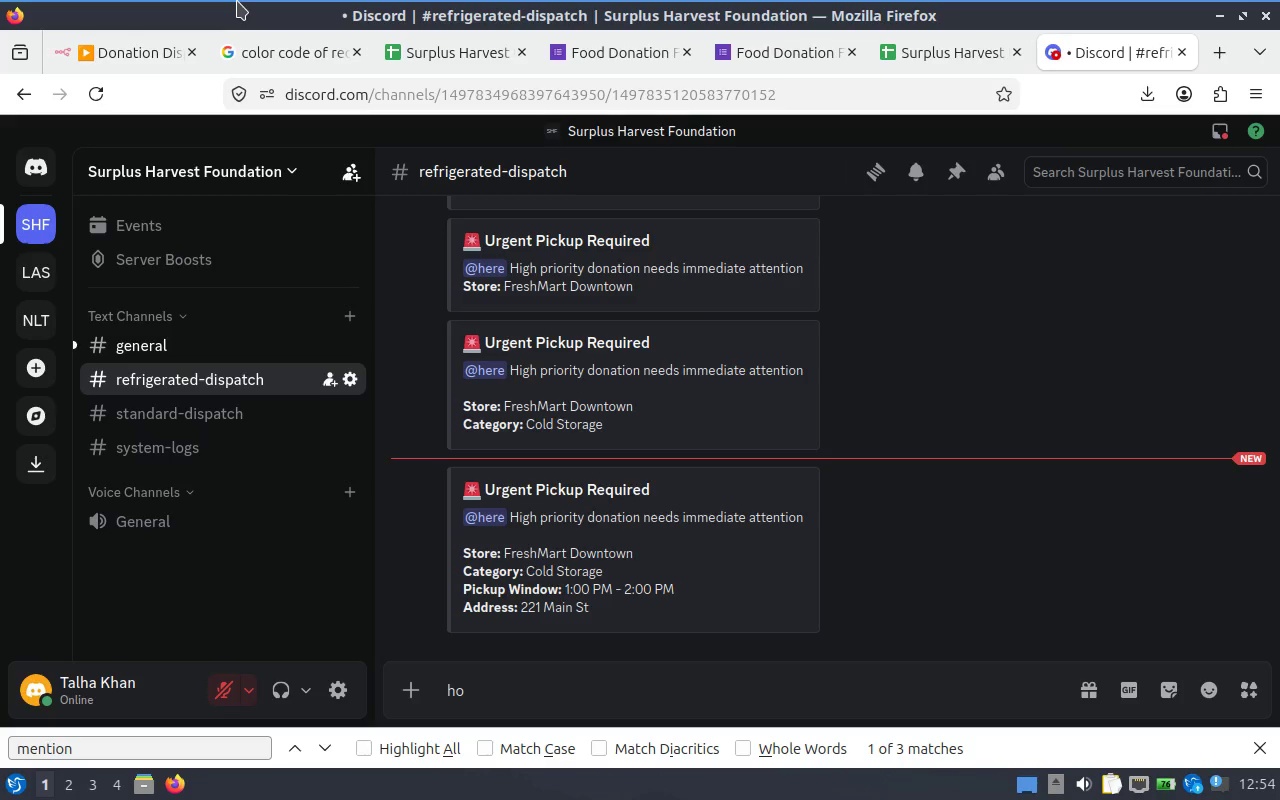 
left_click([115, 50])
 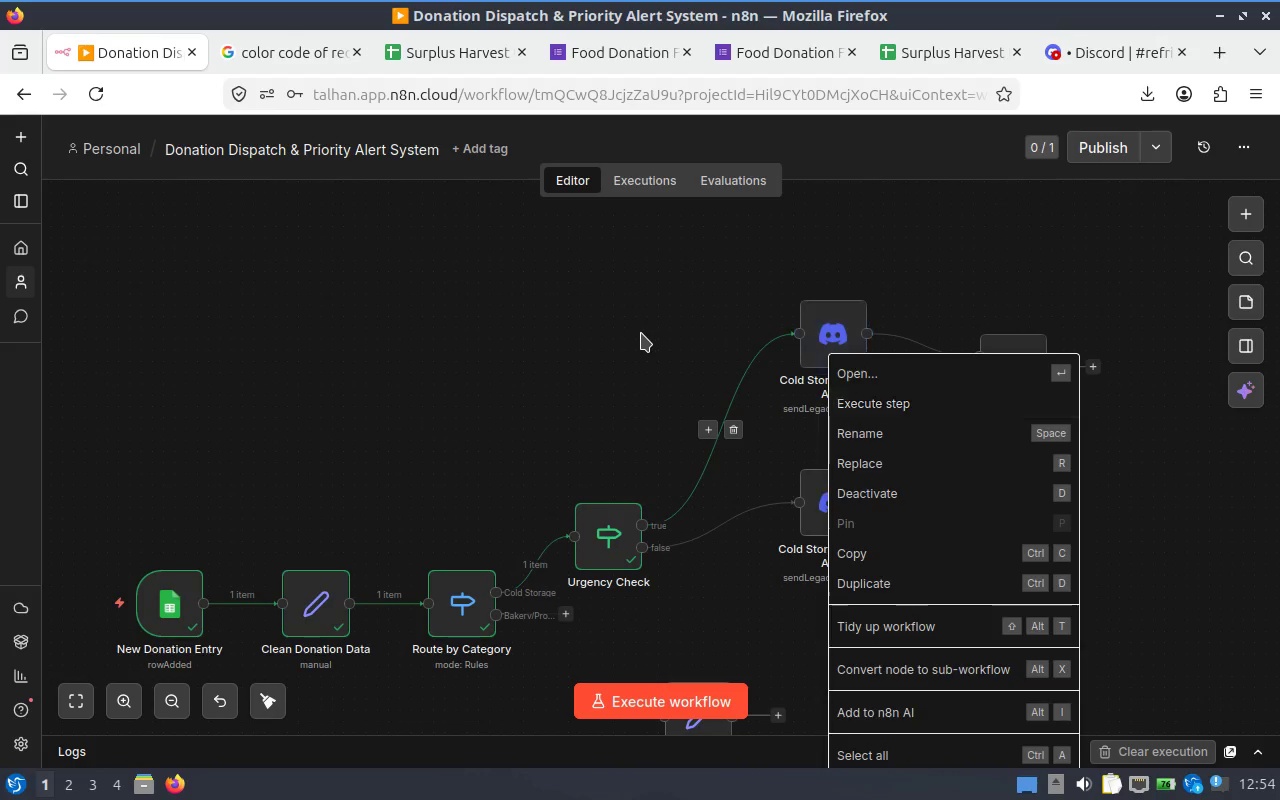 
right_click([831, 349])
 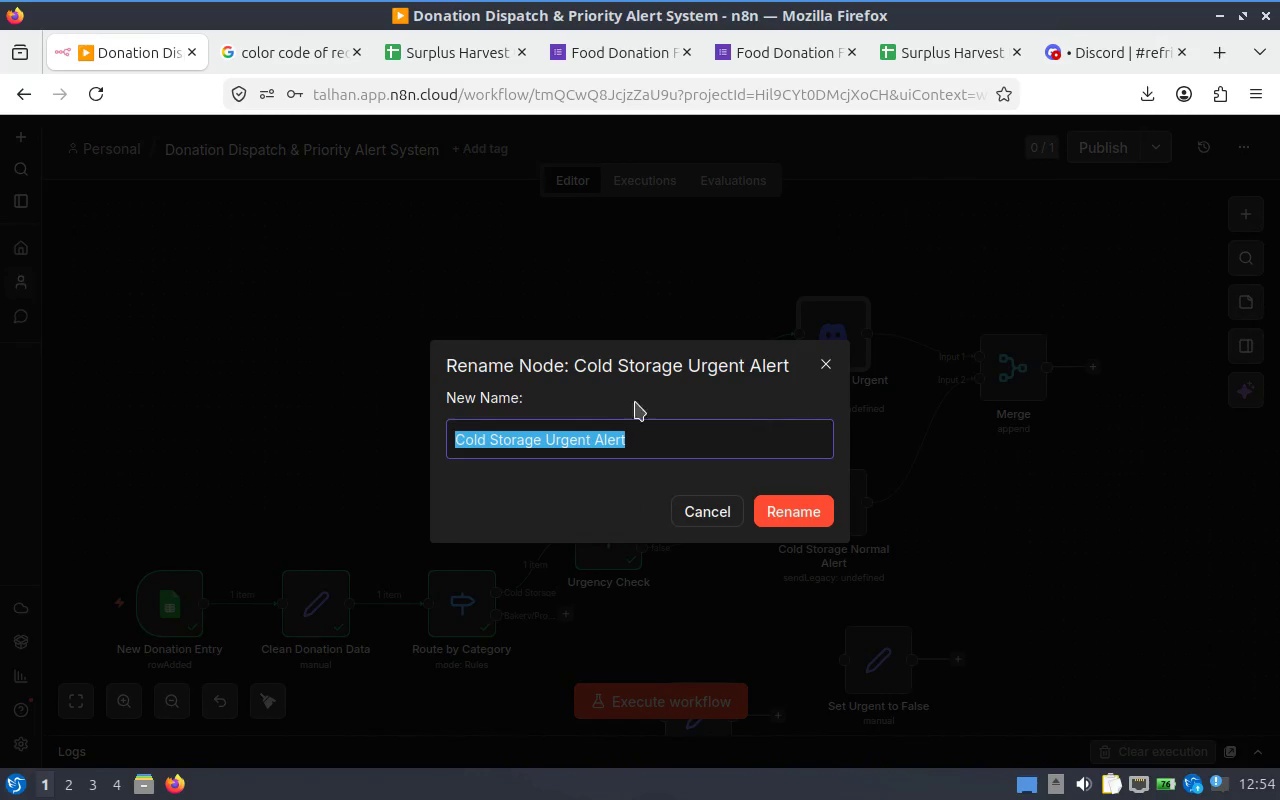 
type(Urgent Alert to #refrigerated-)
 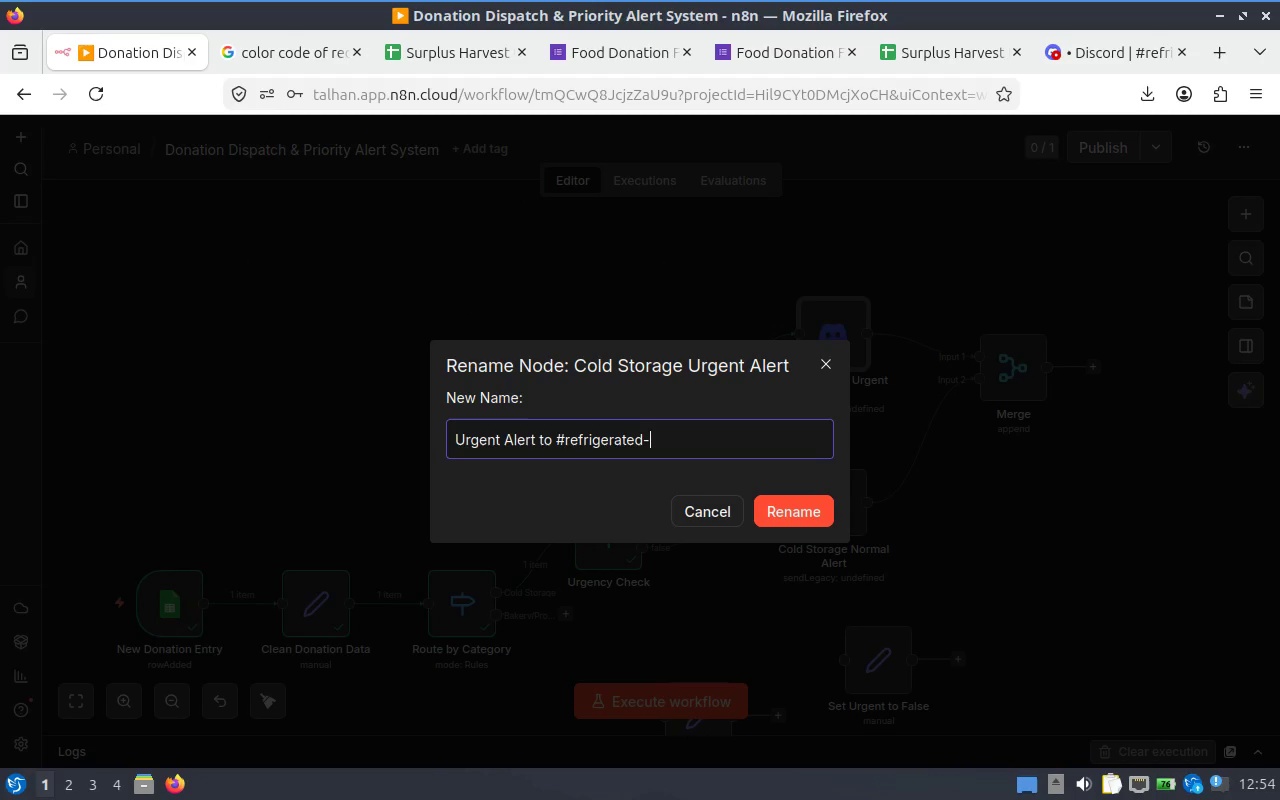 
left_click([1112, 53])
 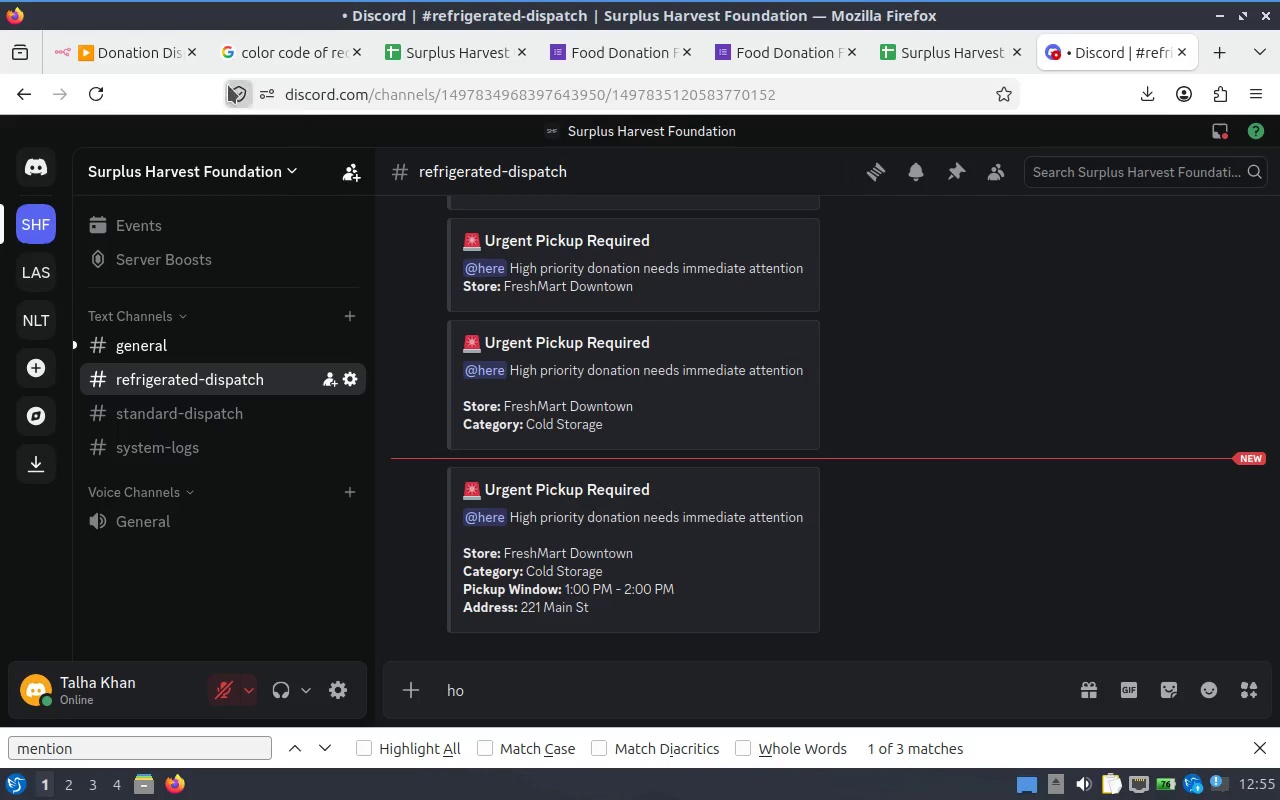 
left_click([160, 57])
 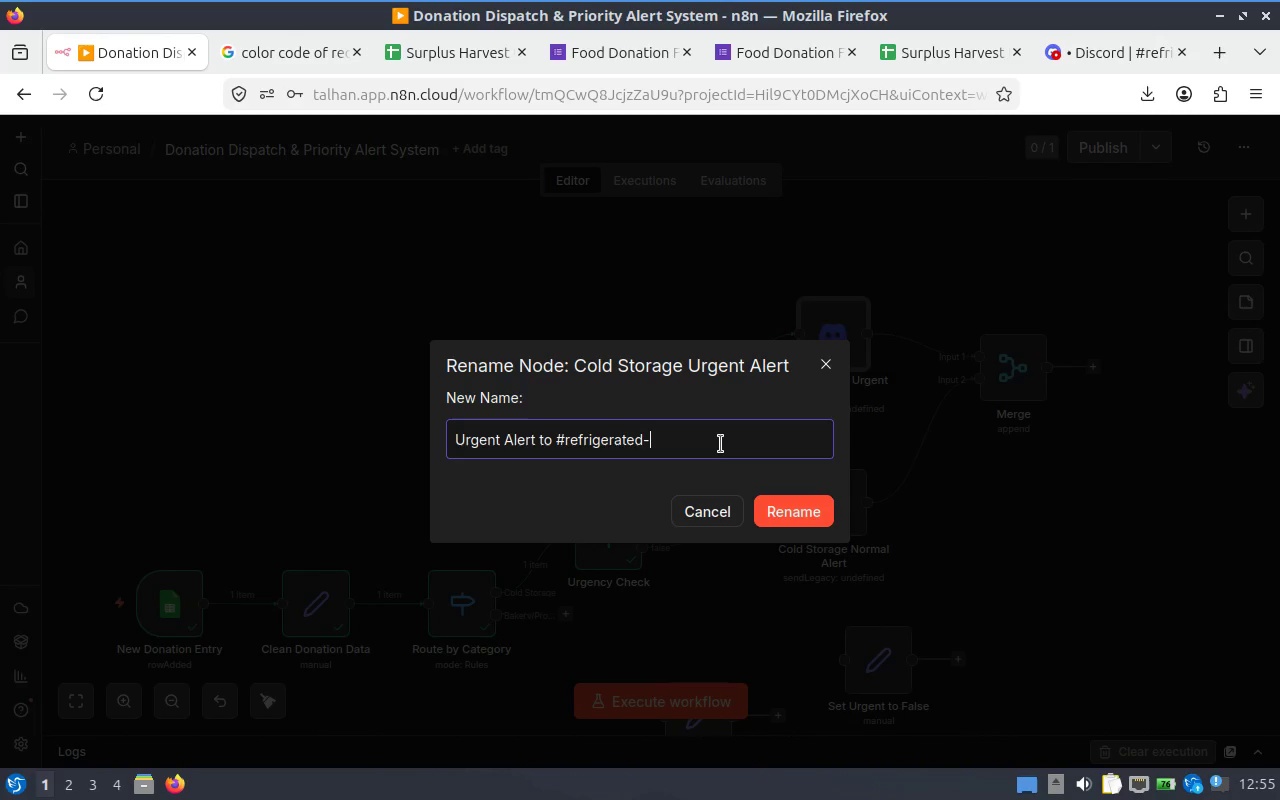 
type(dispatch)
 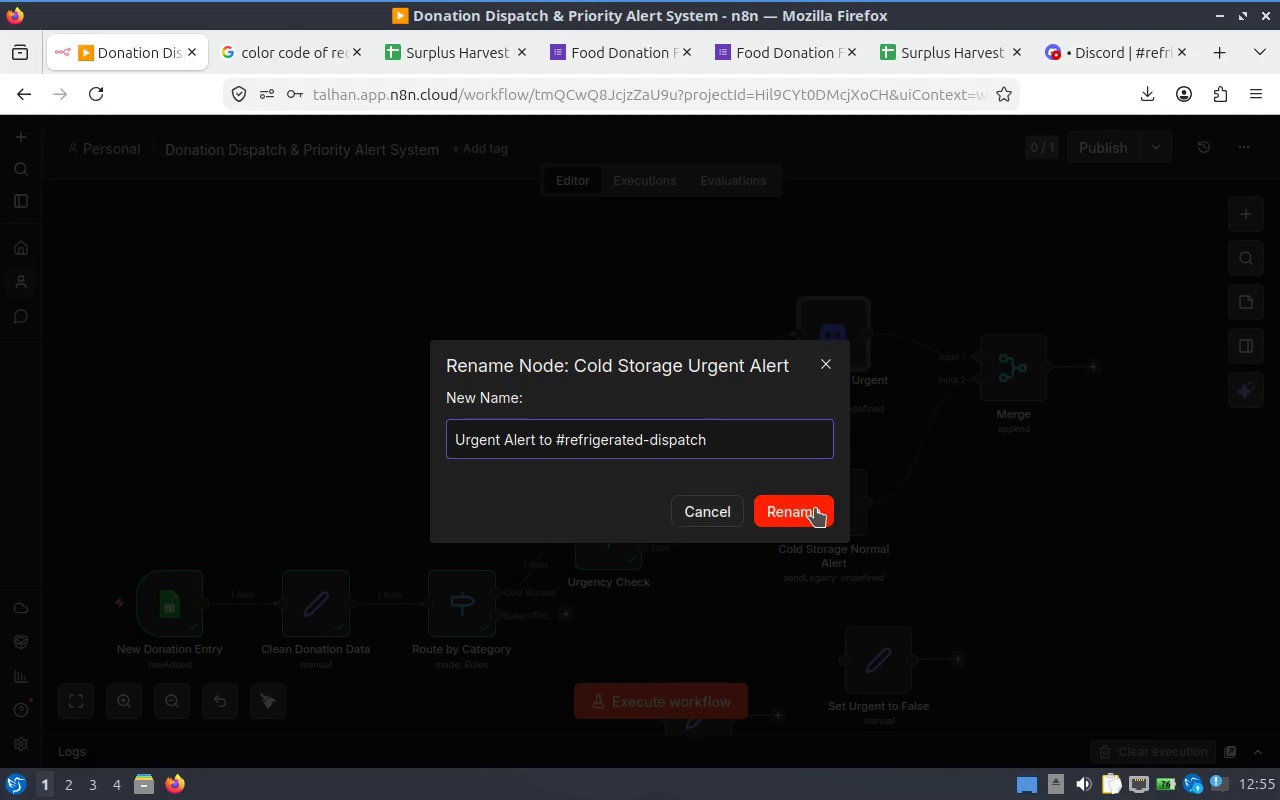 
left_click([809, 505])
 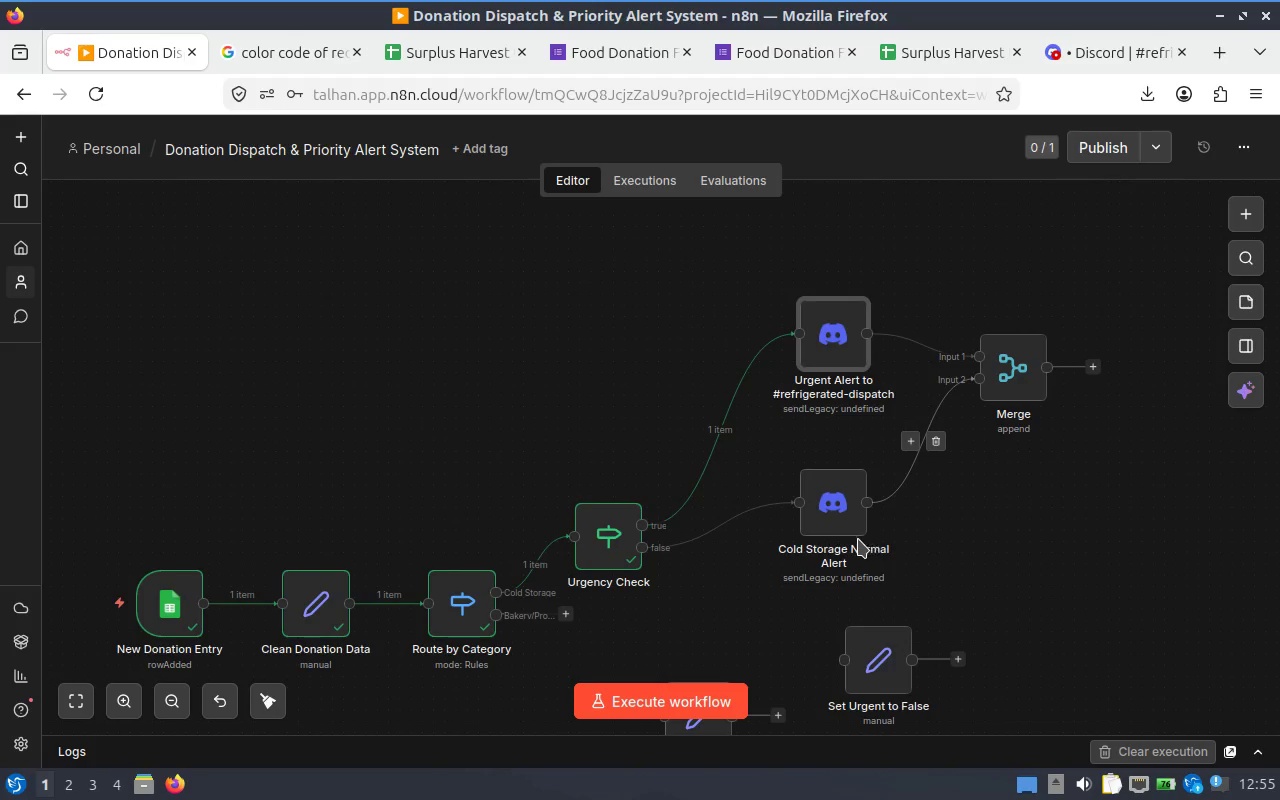 
right_click([830, 521])
 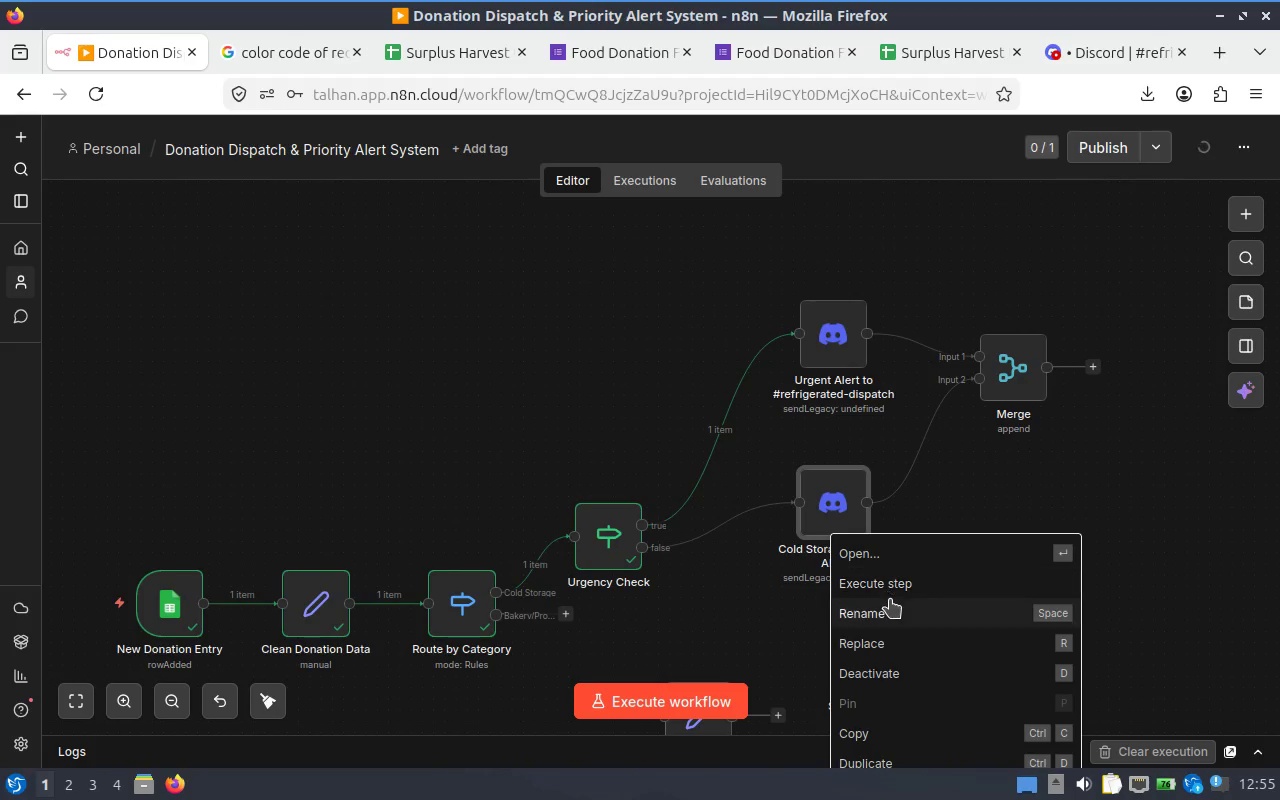 
left_click([891, 612])
 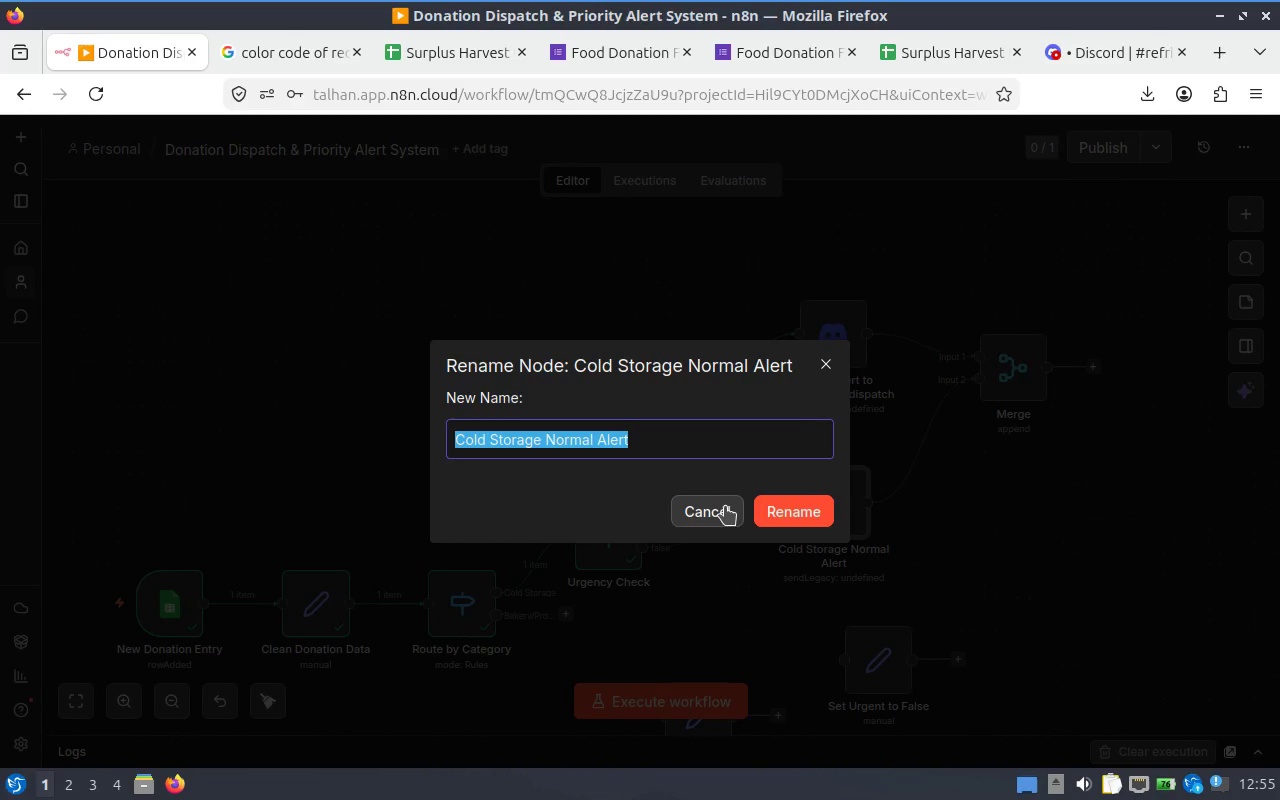 
type(Normal Alert to Re)
key(Backspace)
key(Backspace)
type($r)
key(Backspace)
key(Backspace)
type(#reg)
key(Backspace)
type(frigerated-dispatch)
 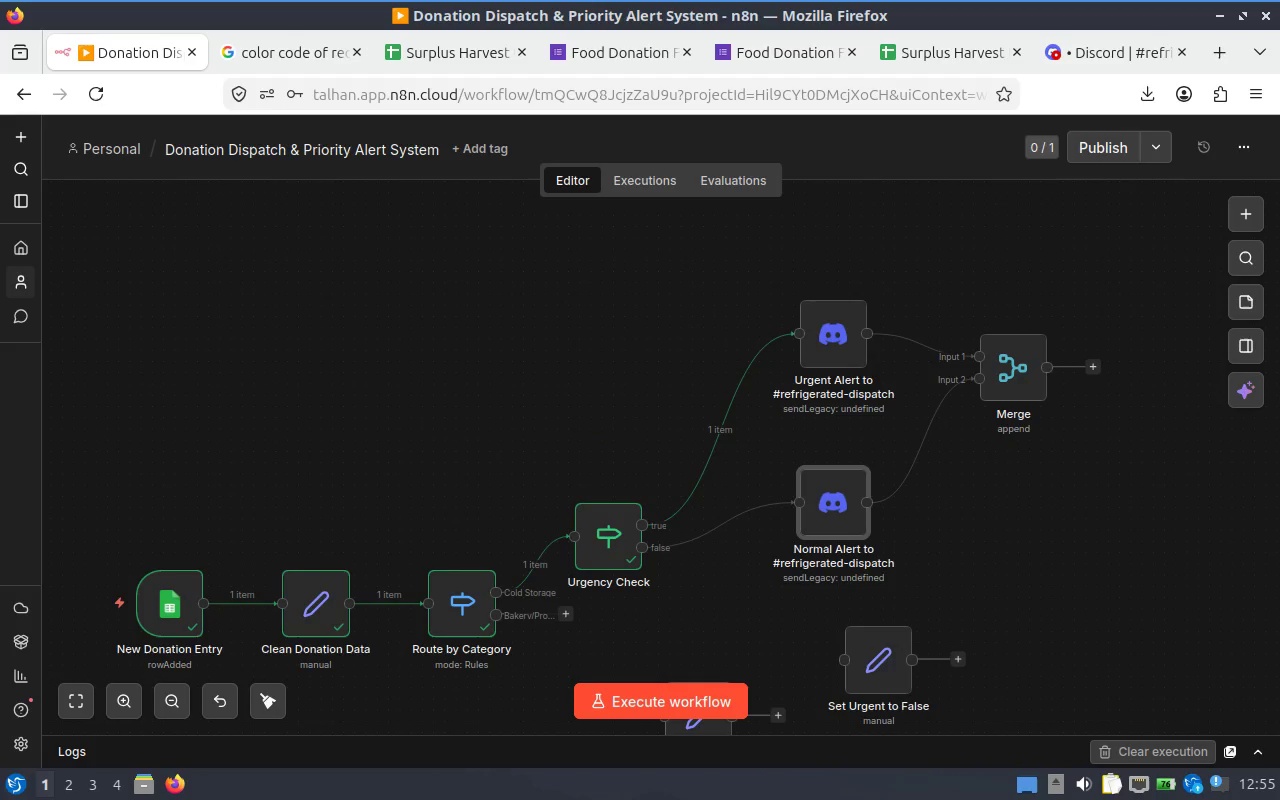 
 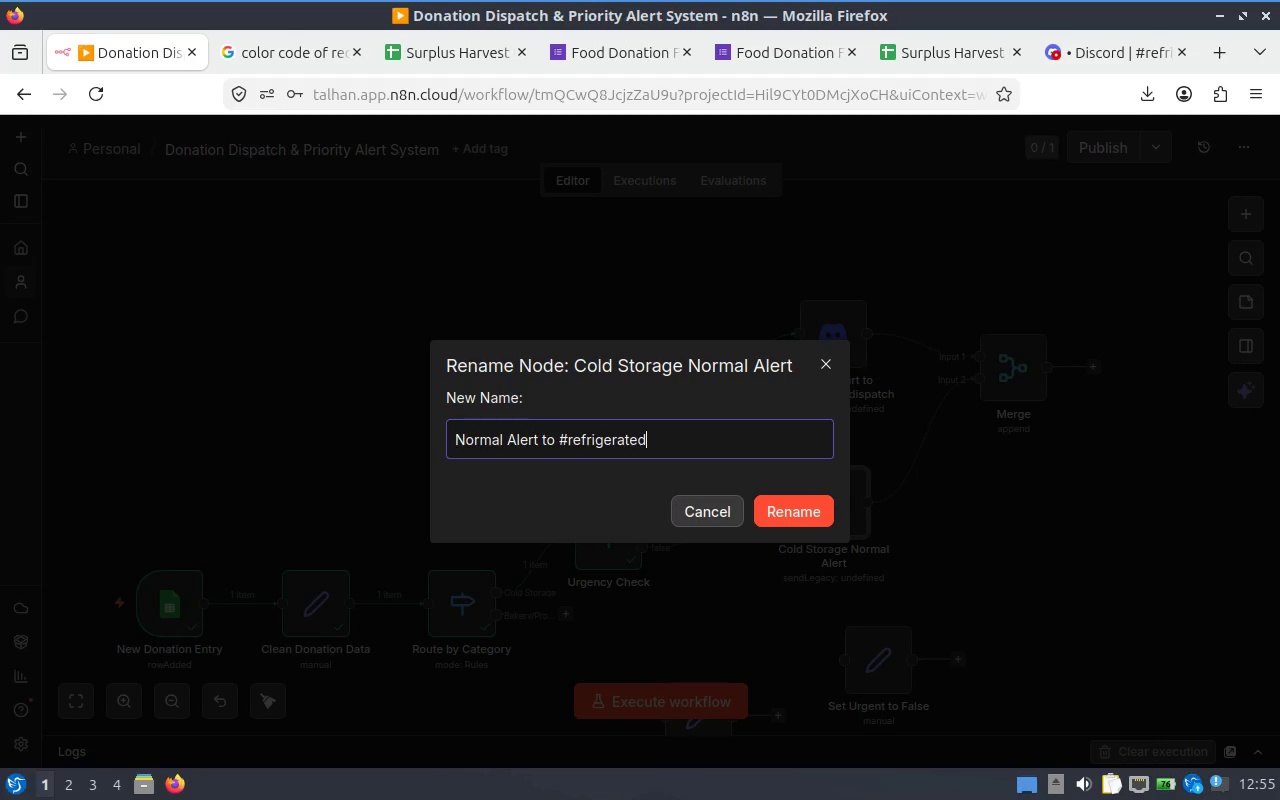 
key(Enter)
 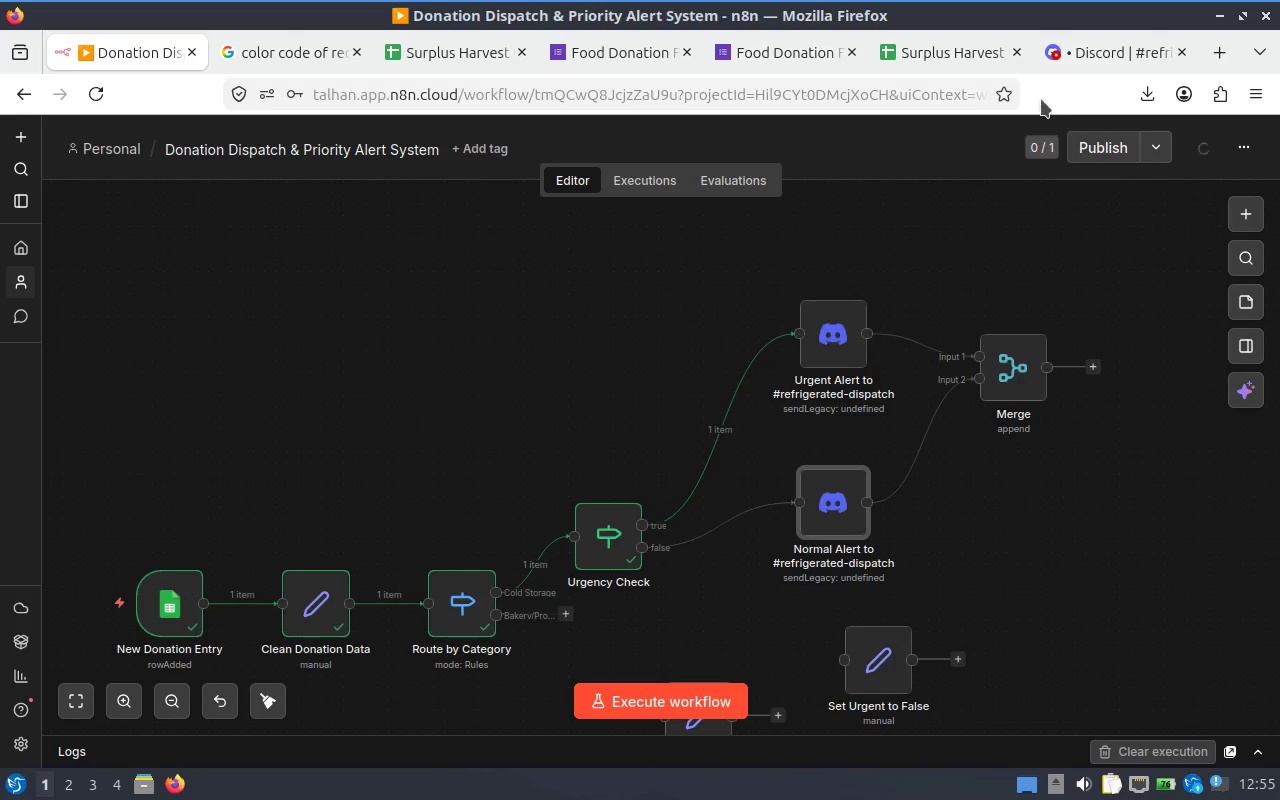 
left_click([1084, 54])
 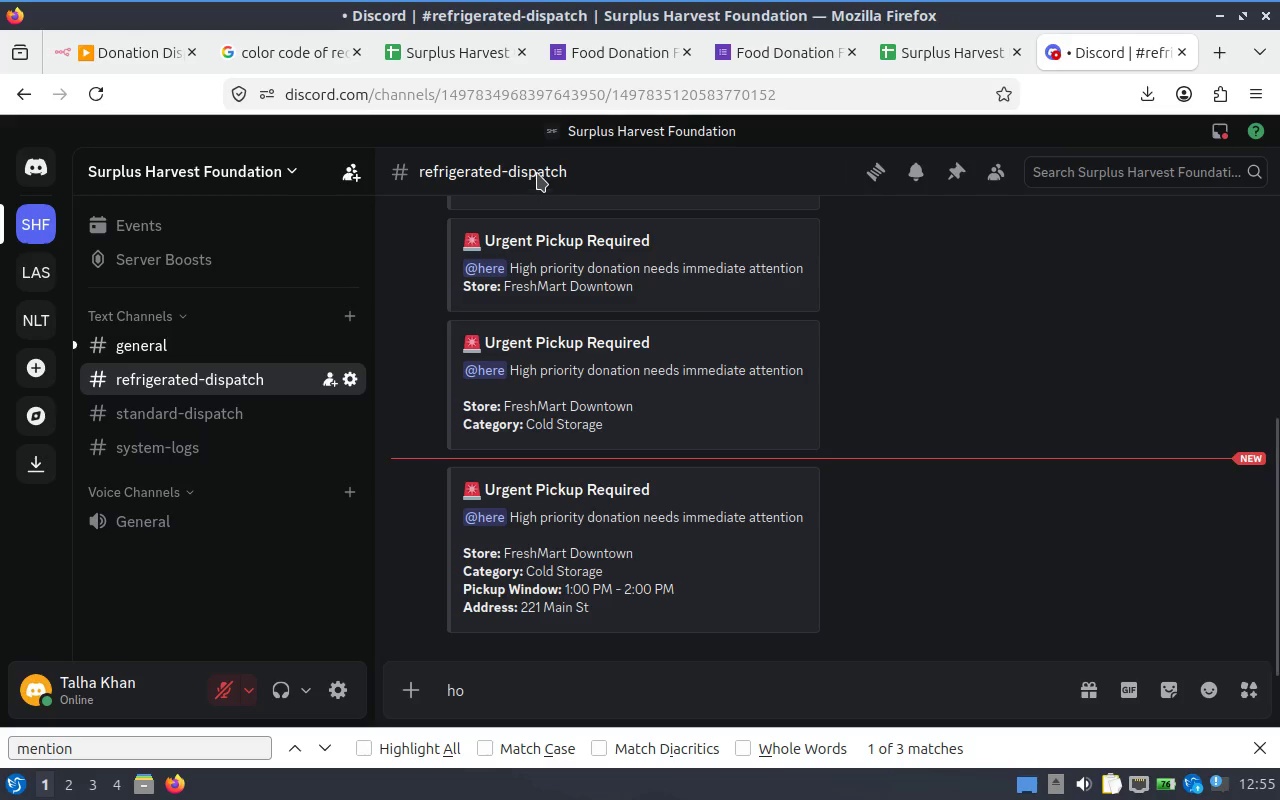 
left_click([145, 65])
 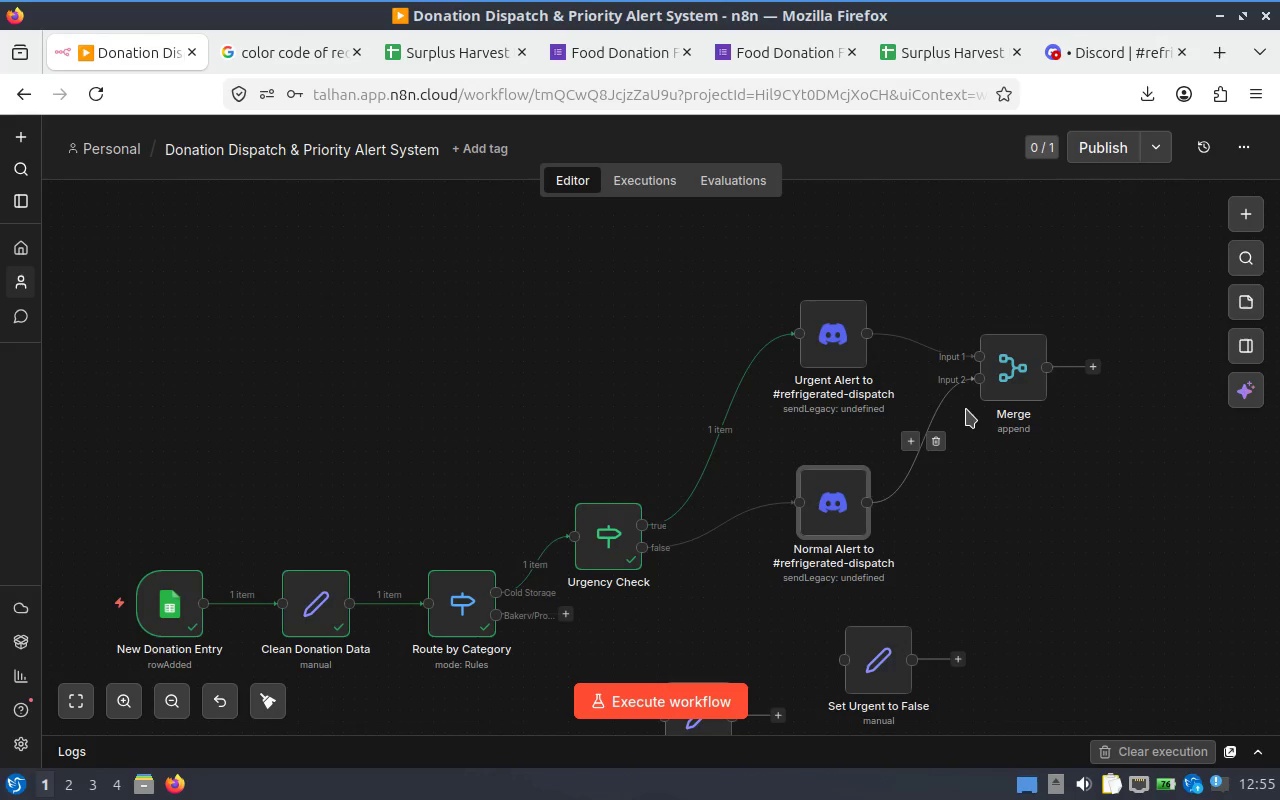 
hold_key(key=ControlLeft, duration=1.26)
scroll: coordinate [863, 400], scroll_direction: up, amount: 2.0
 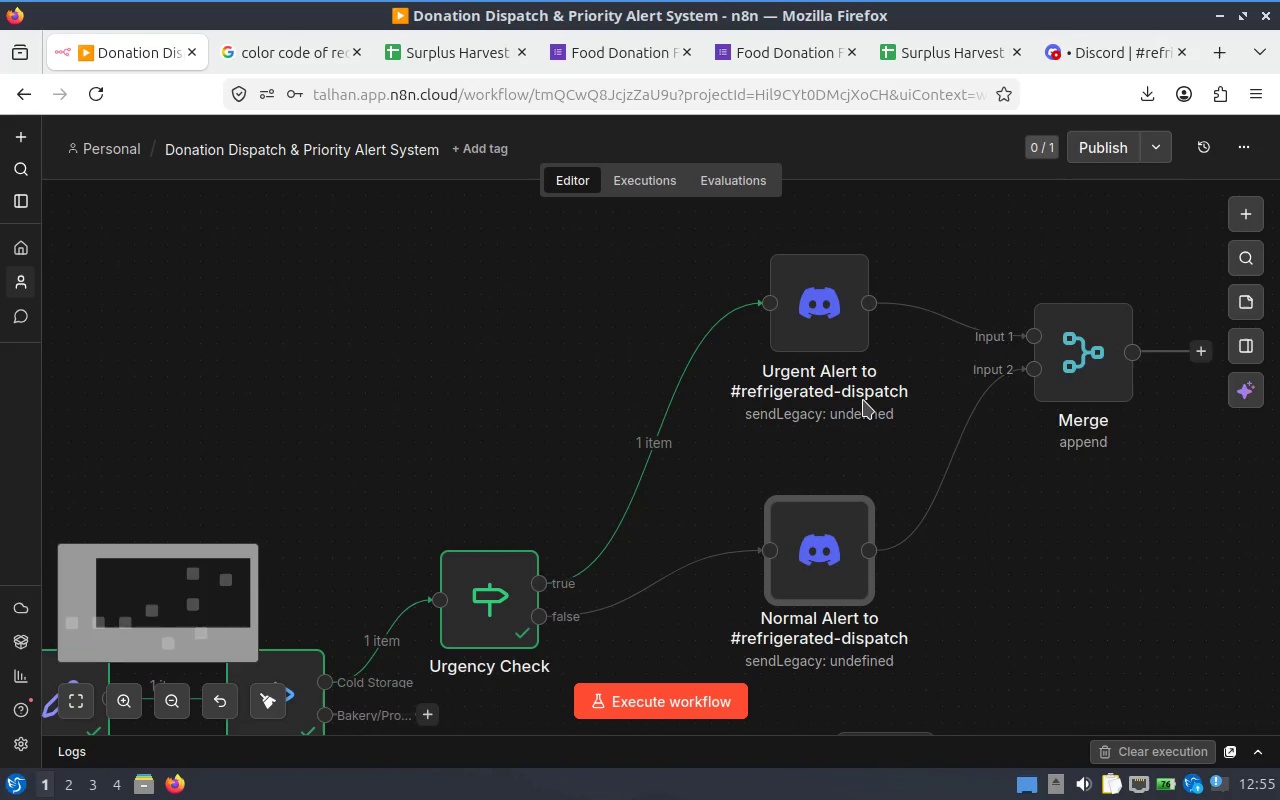 
scroll: coordinate [863, 400], scroll_direction: down, amount: 1.0
 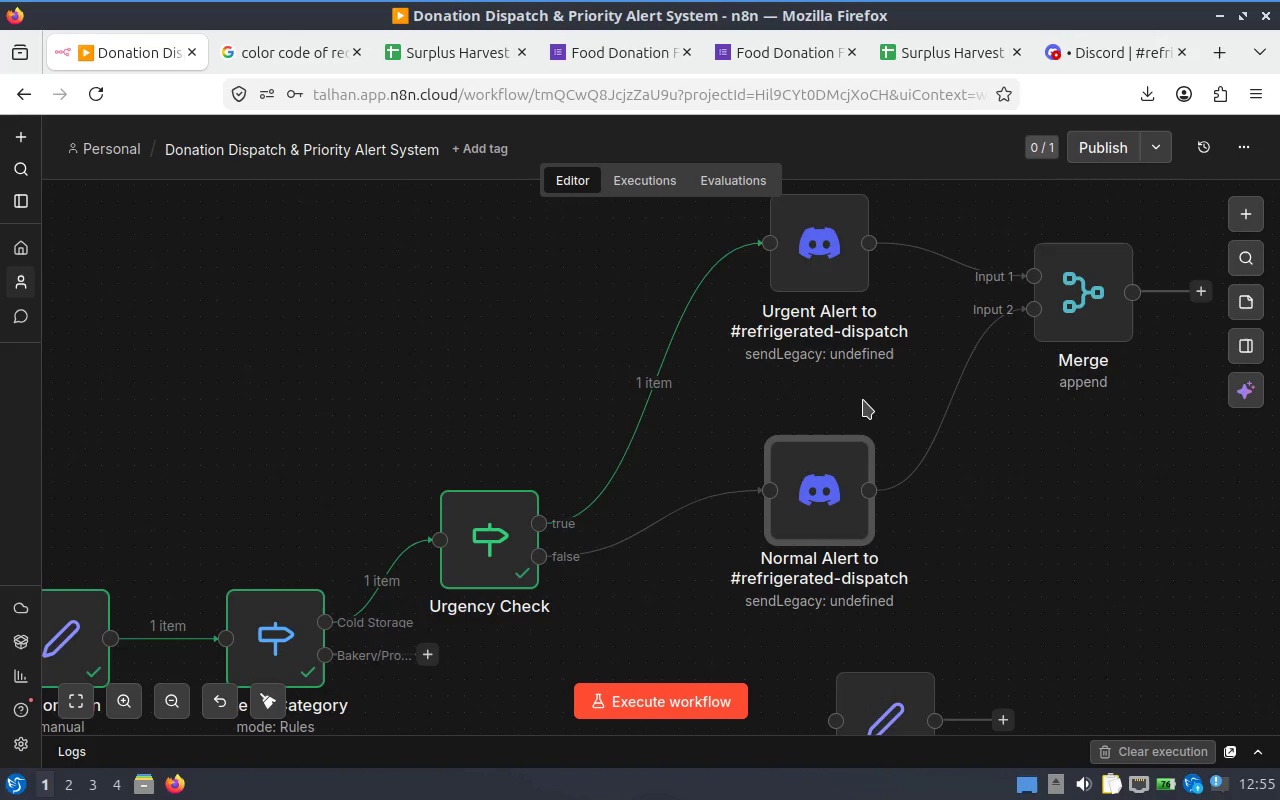 
hold_key(key=ControlLeft, duration=0.58)
 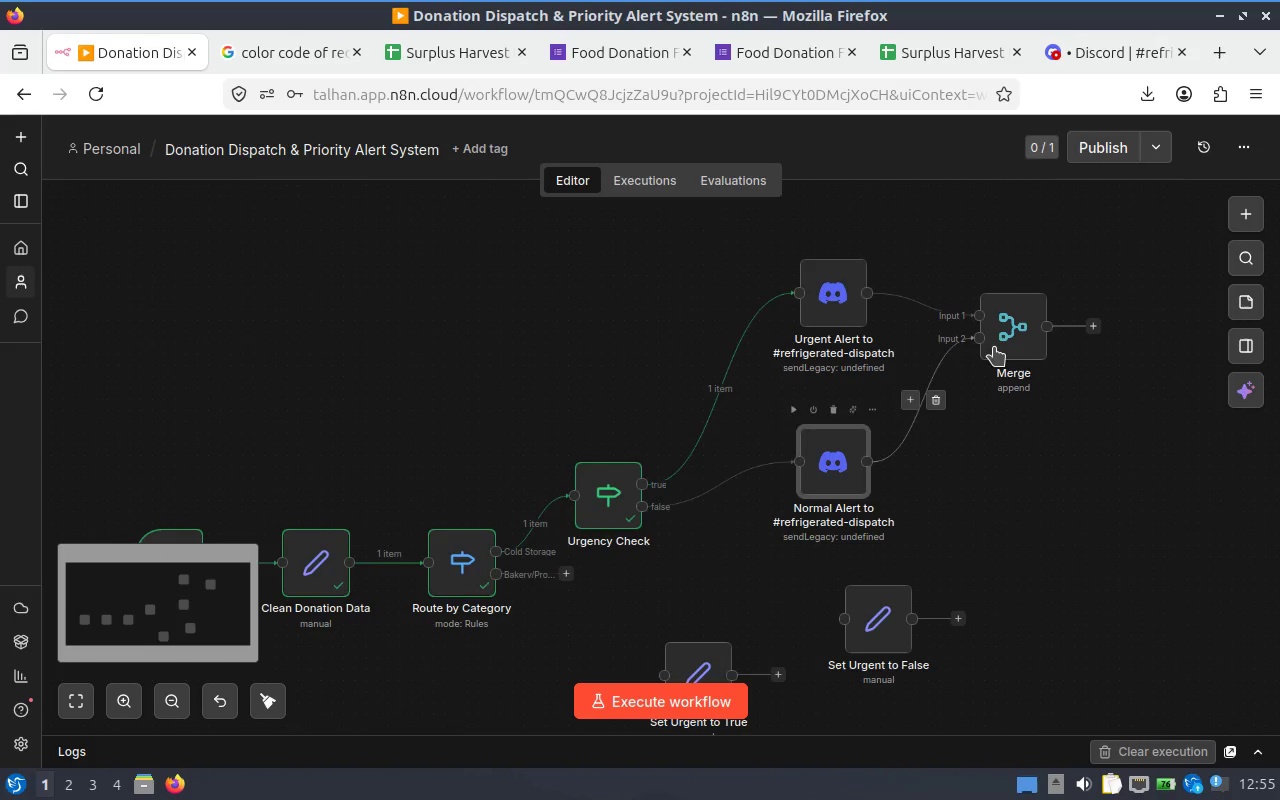 
mouse_move([988, 318])
 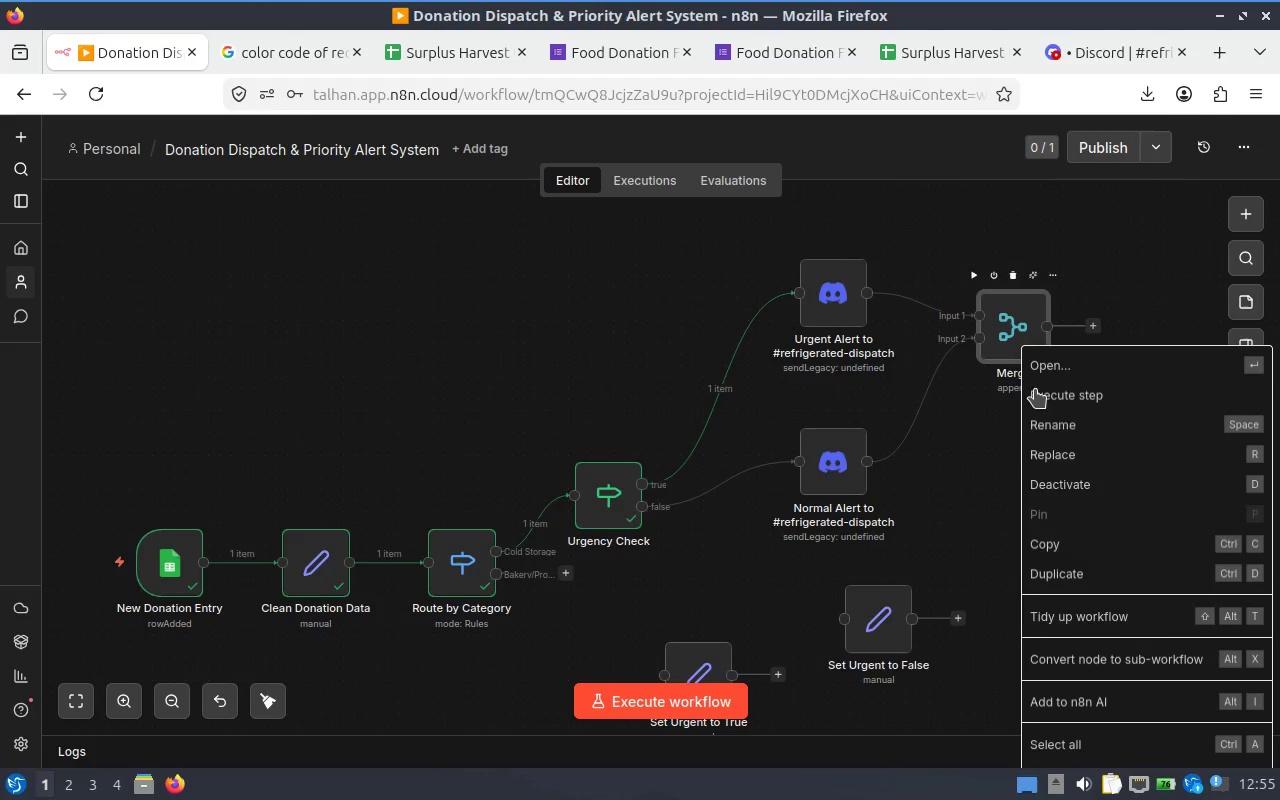 
wait(6.44)
 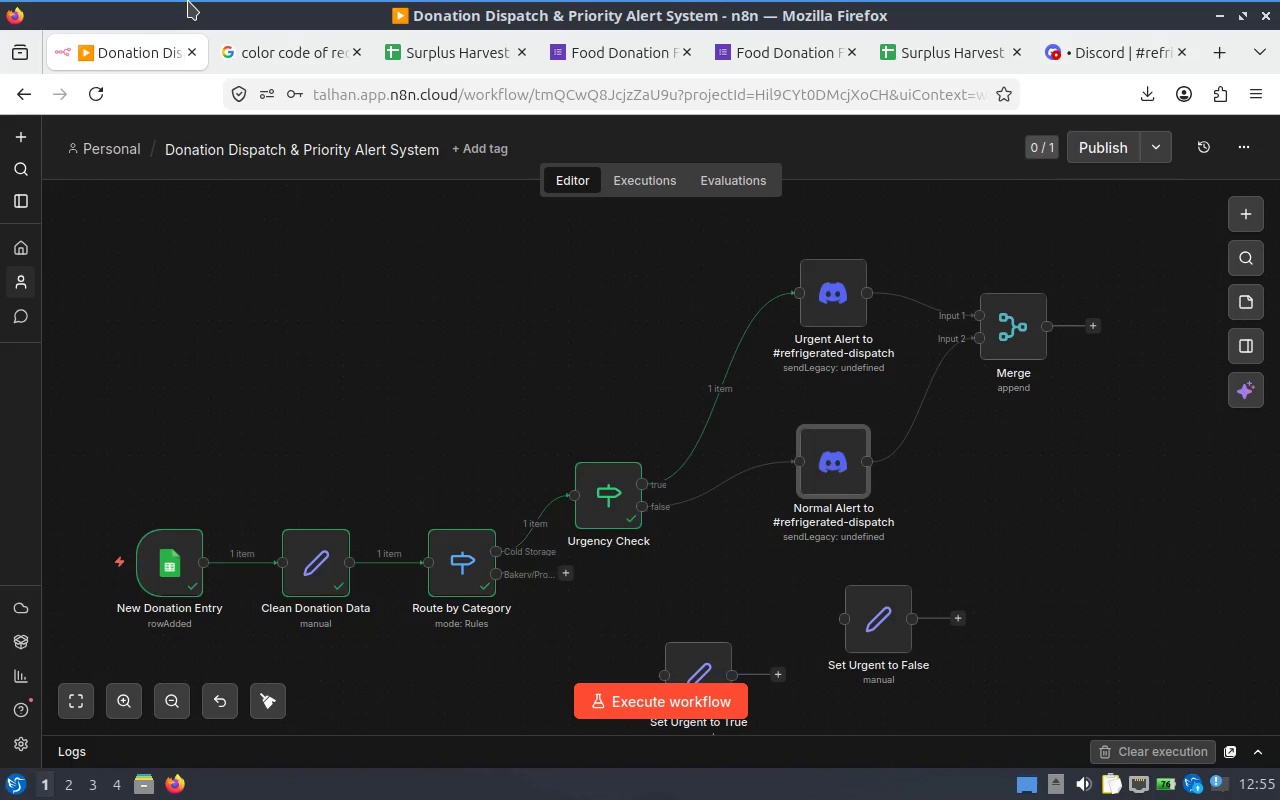 
left_click([1079, 435])
 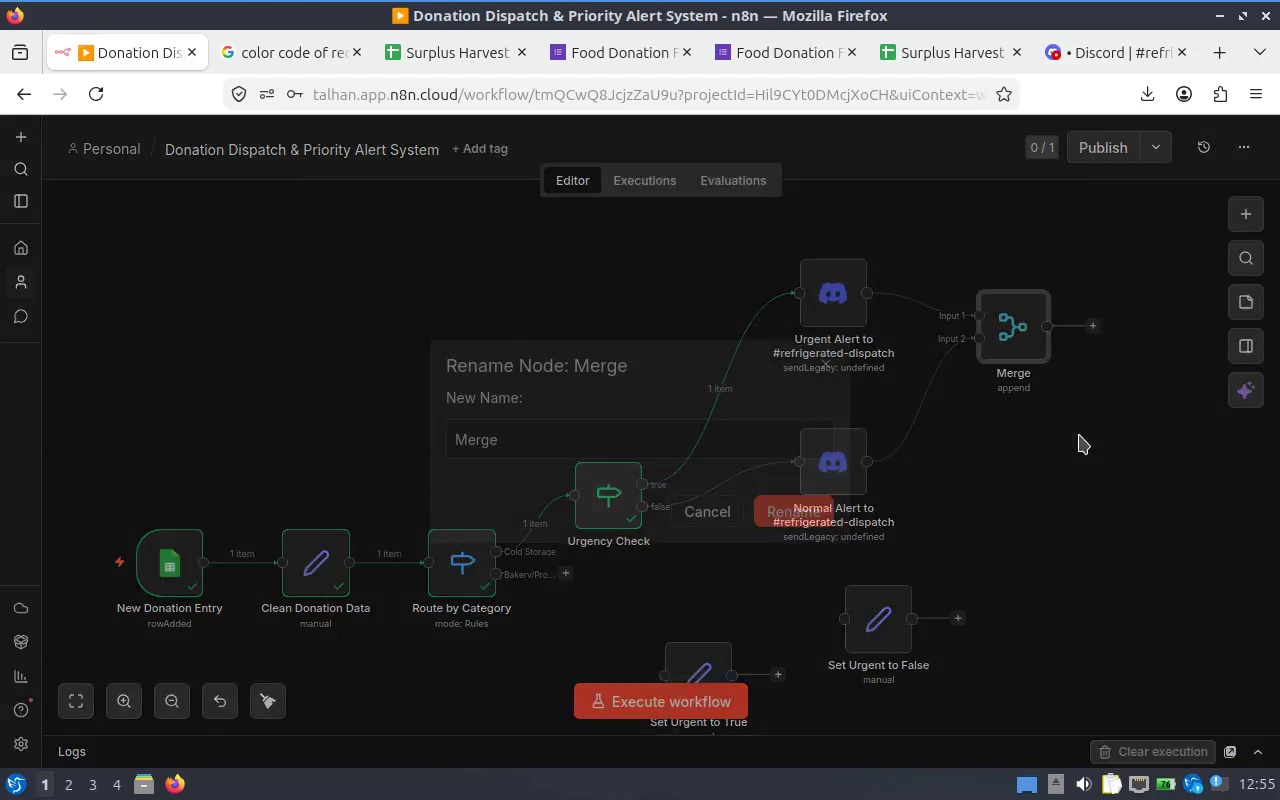 
key(Shift+ShiftLeft)
 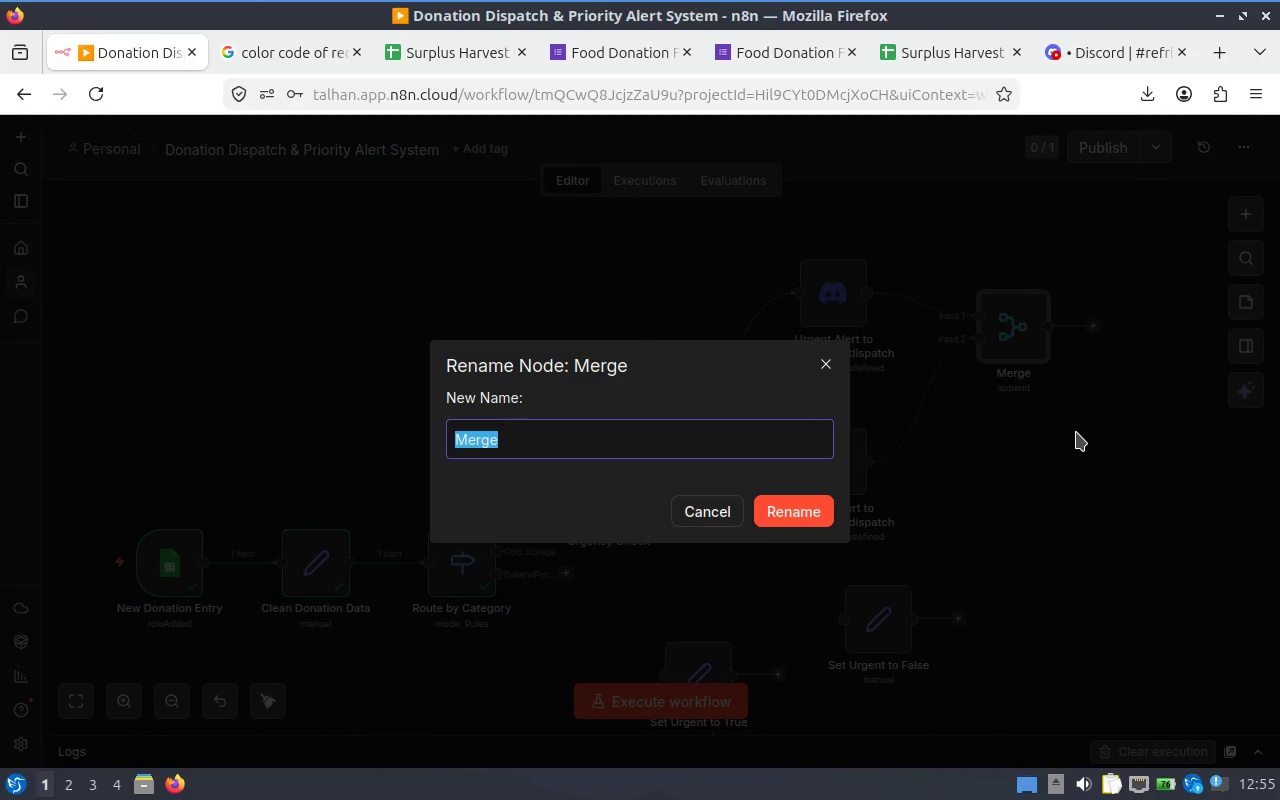 
key(ArrowRight)
 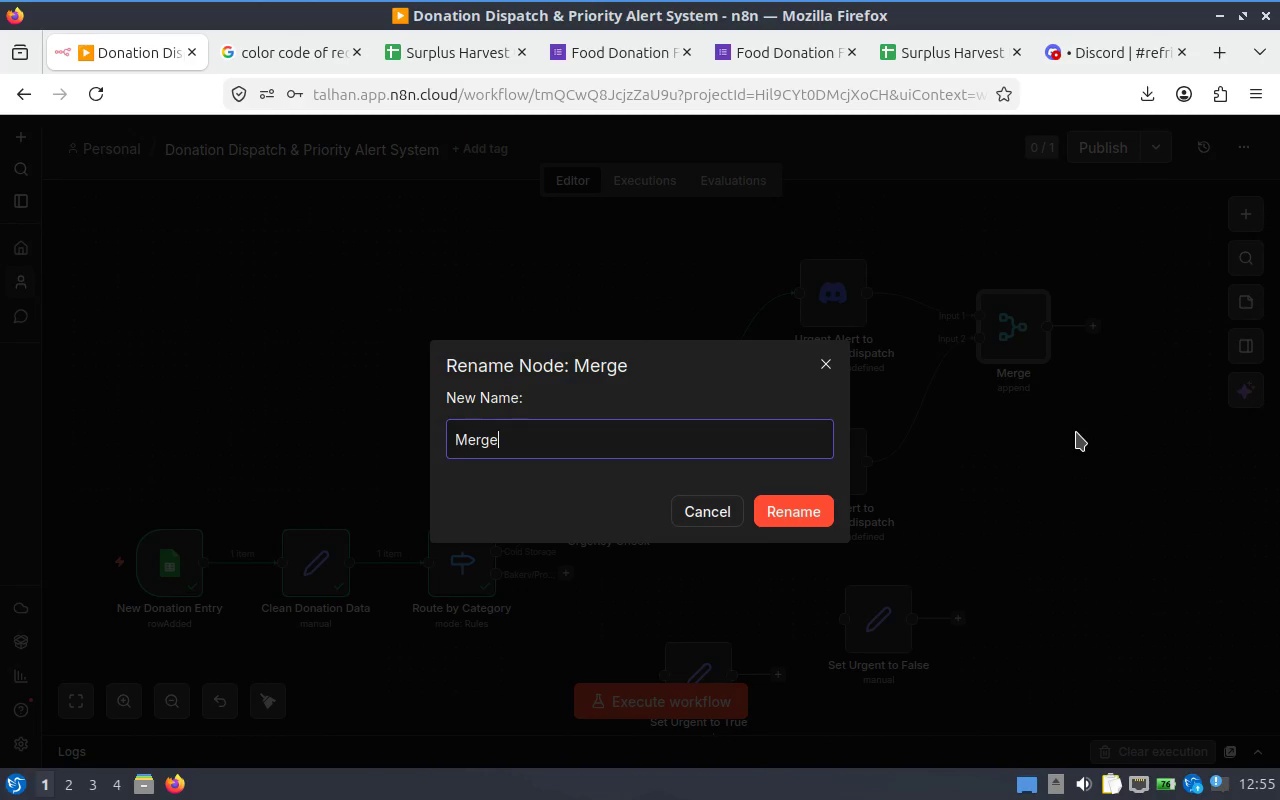 
type( Refrigerated Paths)
 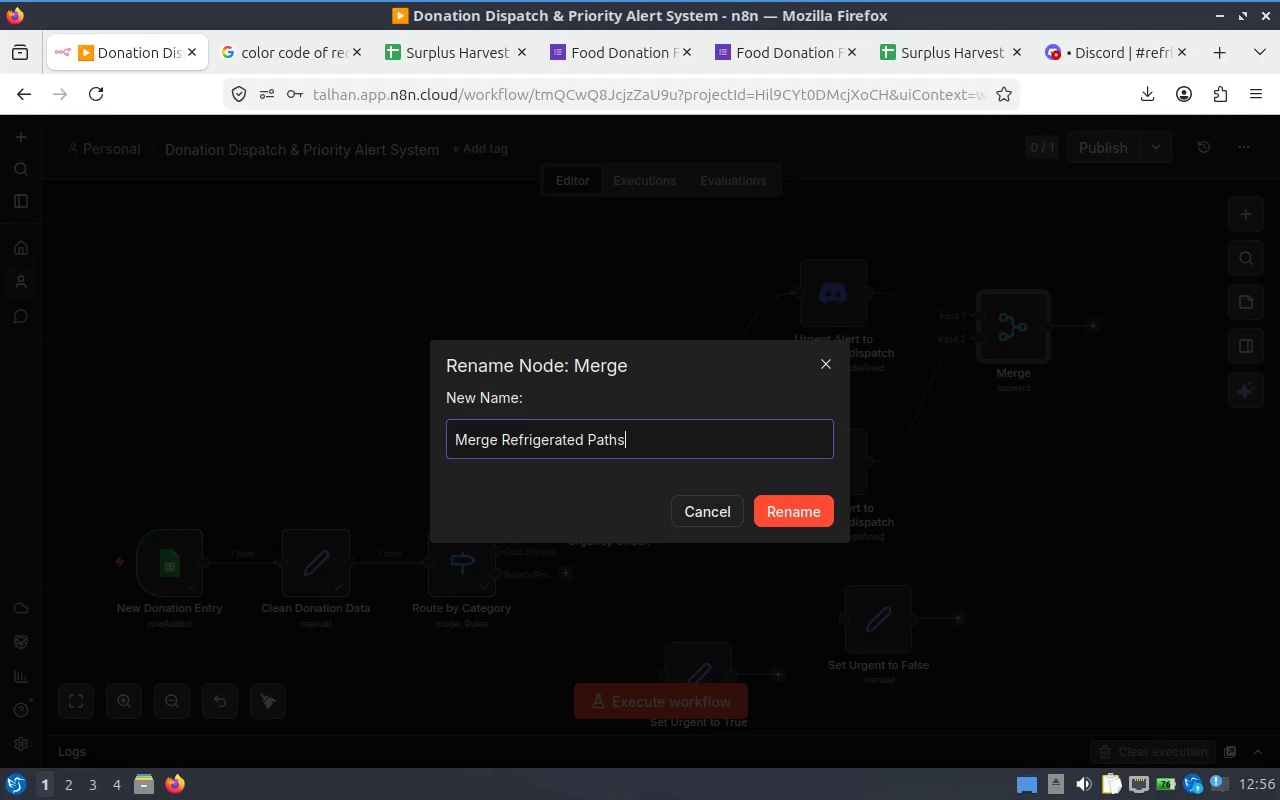 
key(Enter)
 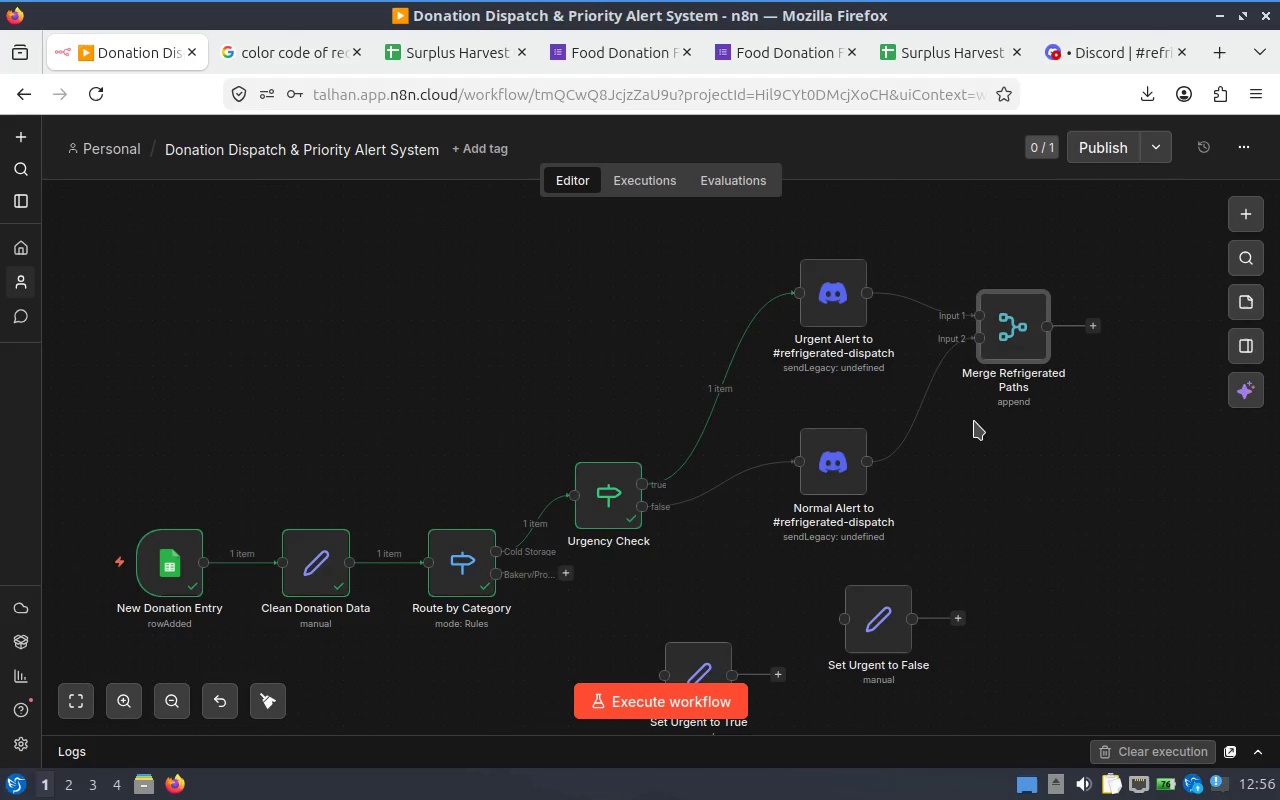 
hold_key(key=ControlLeft, duration=1.3)
scroll: coordinate [1003, 399], scroll_direction: up, amount: 2.0
 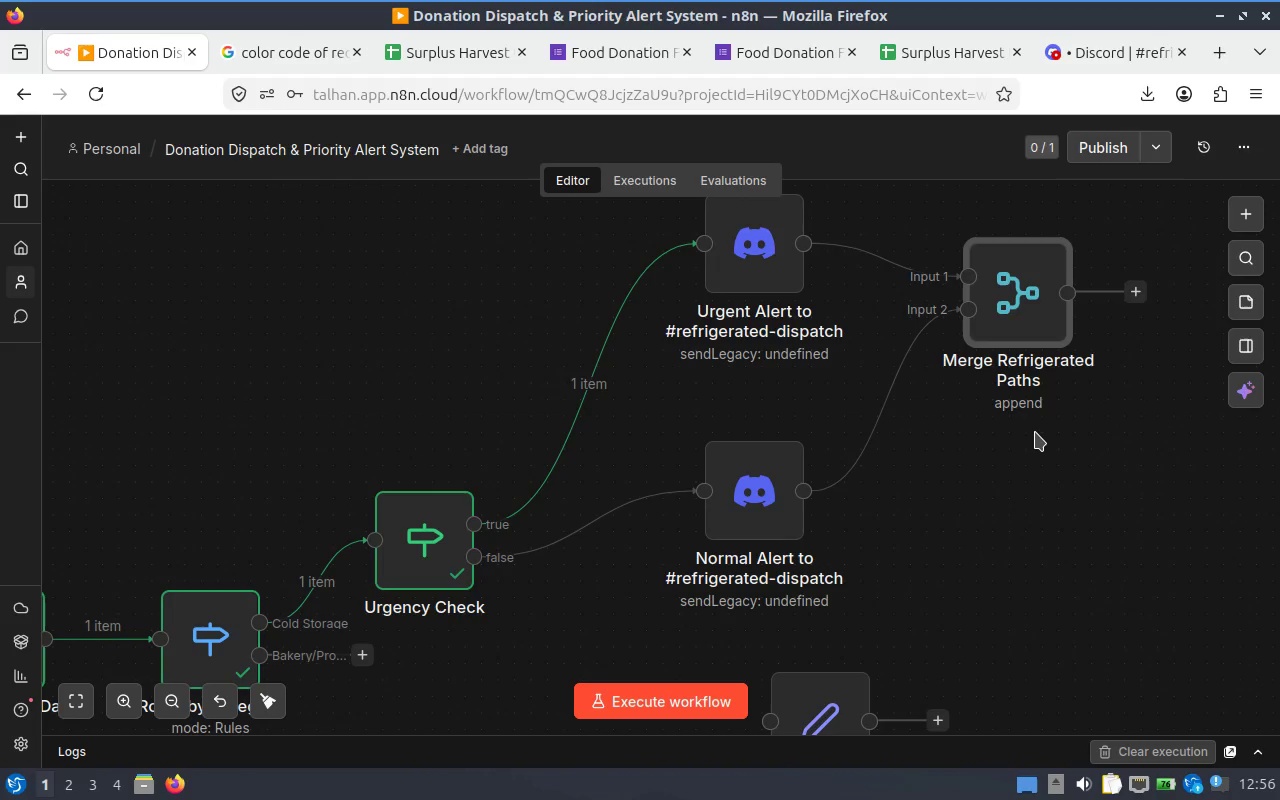 
wait(5.06)
 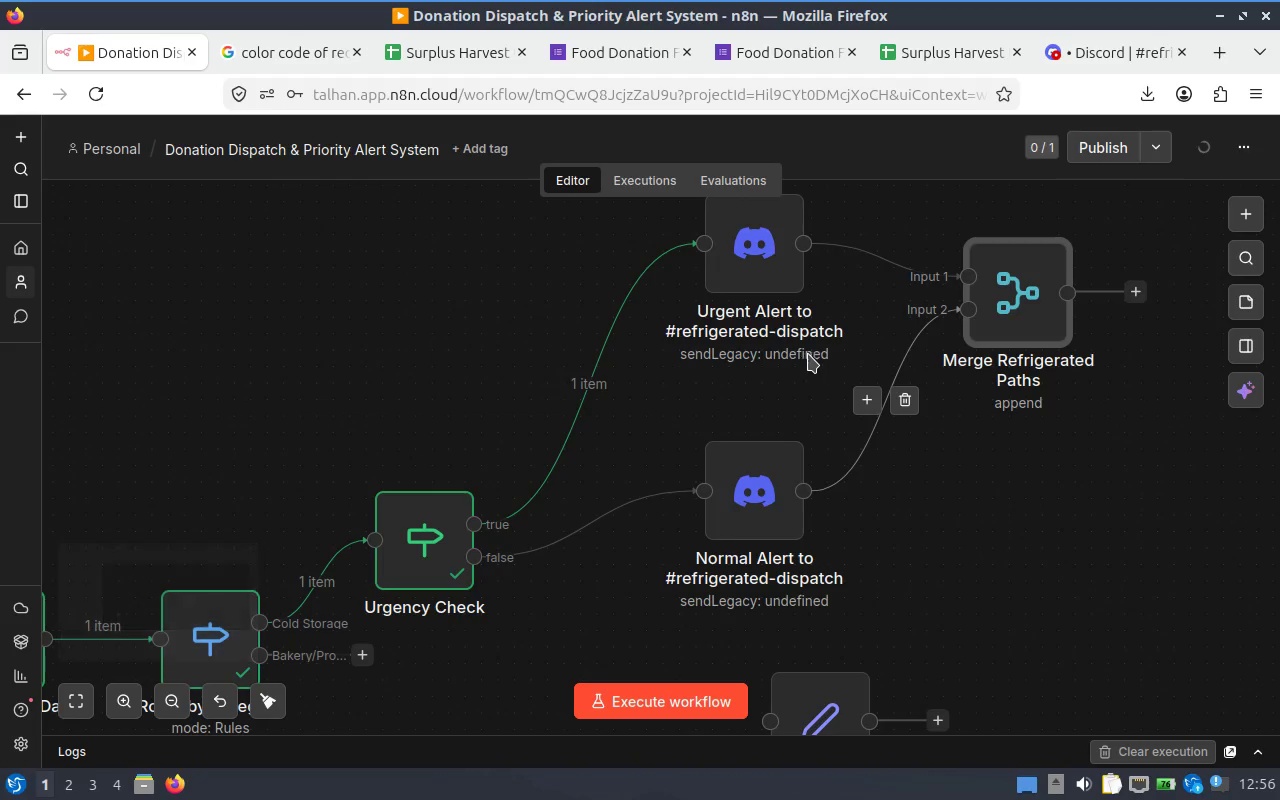 
hold_key(key=ControlLeft, duration=0.77)
scroll: coordinate [1021, 471], scroll_direction: down, amount: 5.0
 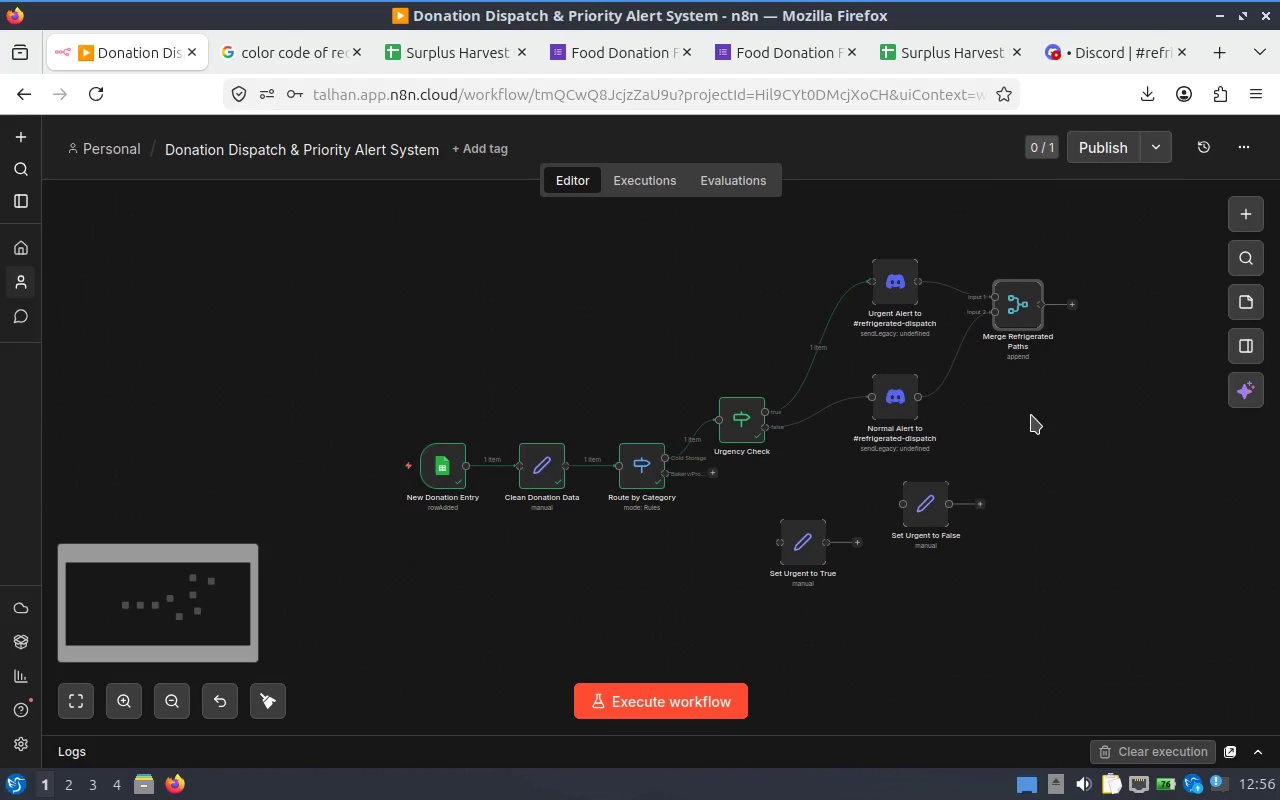 
hold_key(key=ControlLeft, duration=1.4)
left_click_drag(start_coordinate=[1030, 436], to_coordinate=[862, 428])
 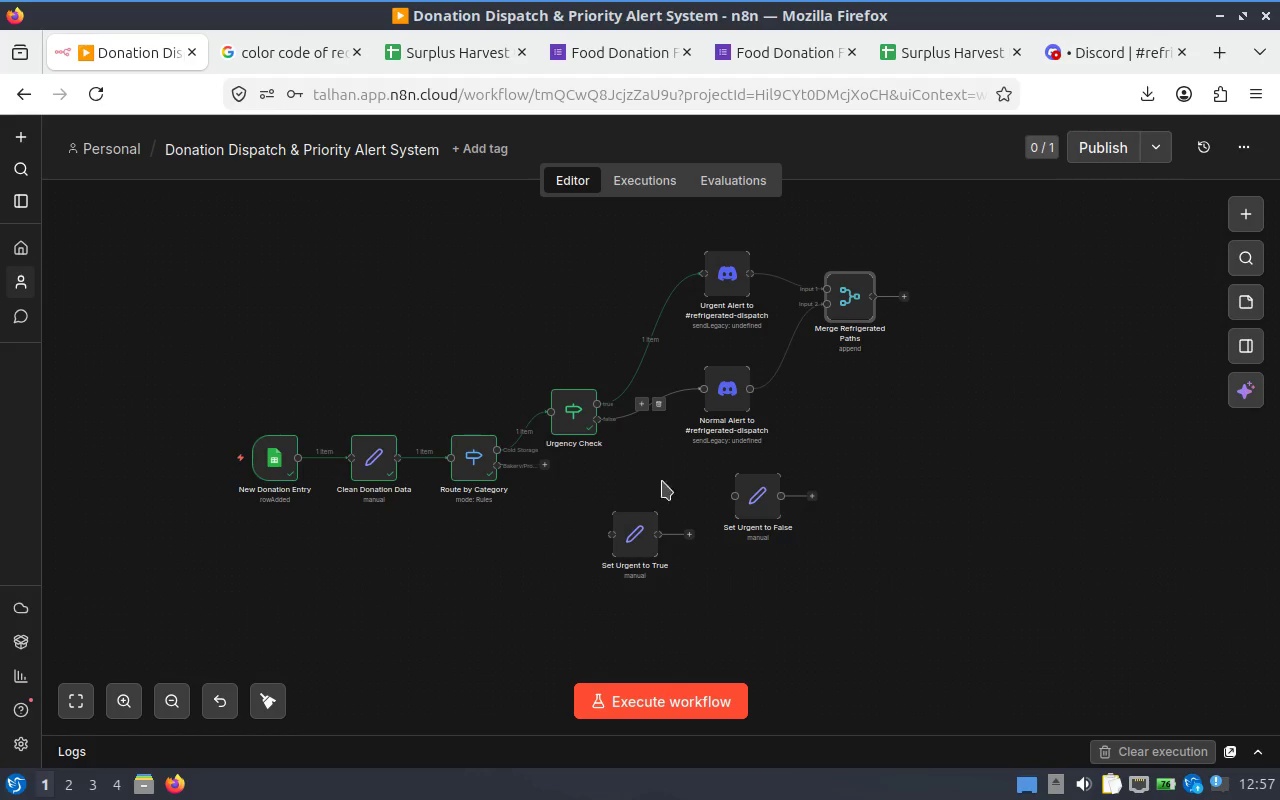 
wait(77.75)
 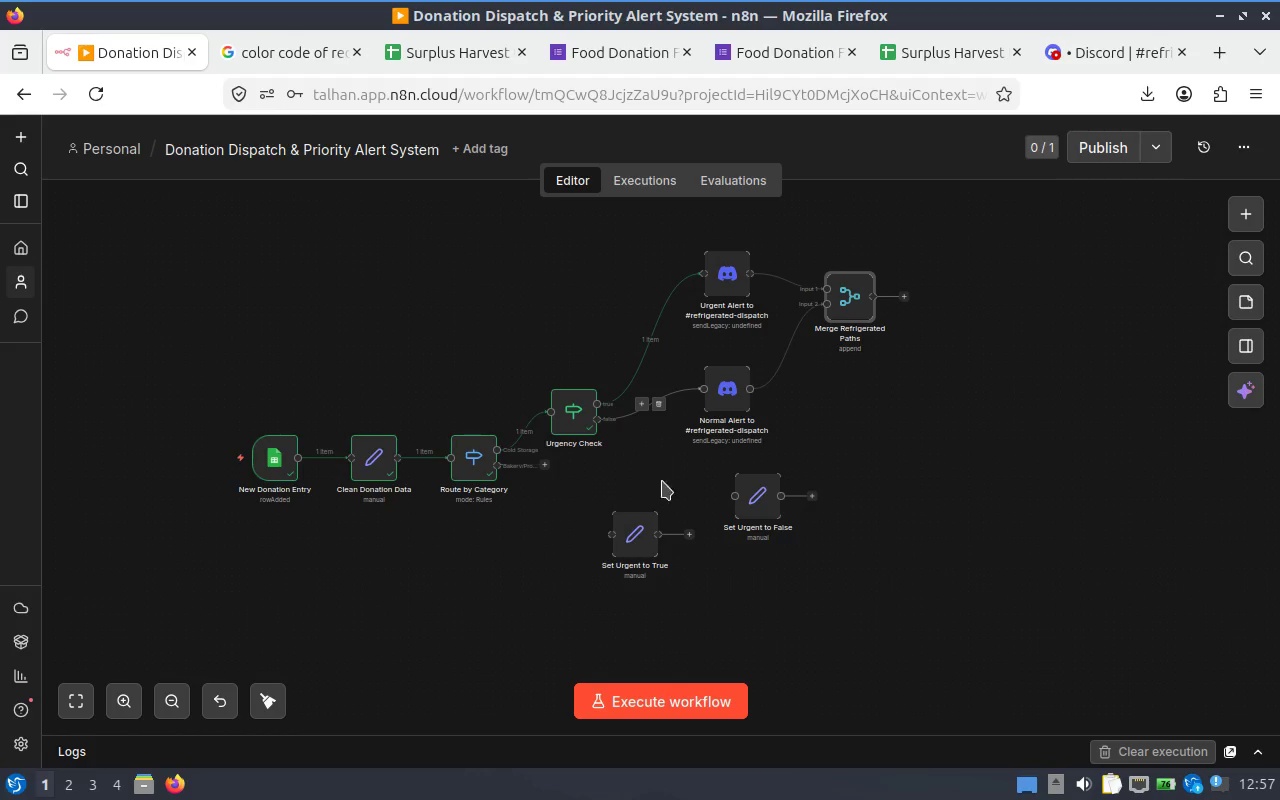 
hold_key(key=ControlLeft, duration=1.17)
scroll: coordinate [665, 420], scroll_direction: up, amount: 2.0
 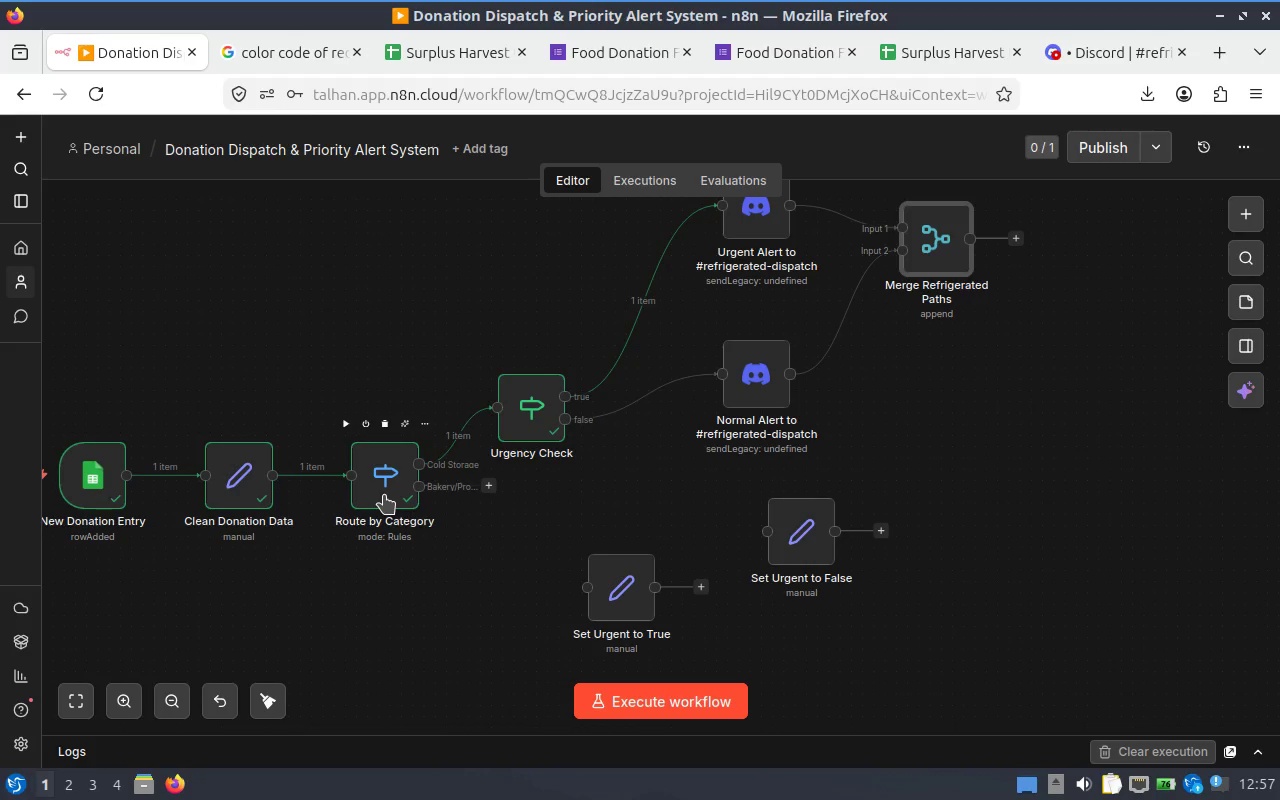 
wait(18.45)
 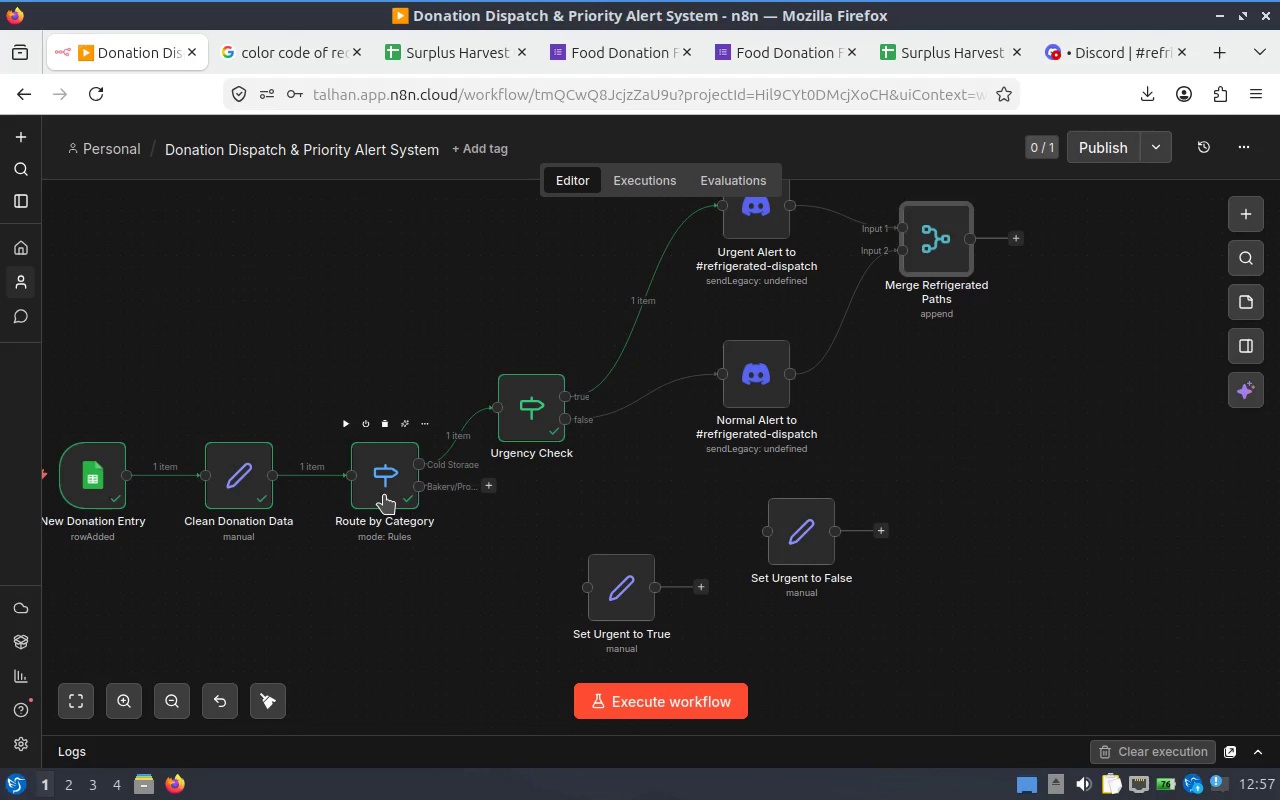 
left_click([534, 416])
 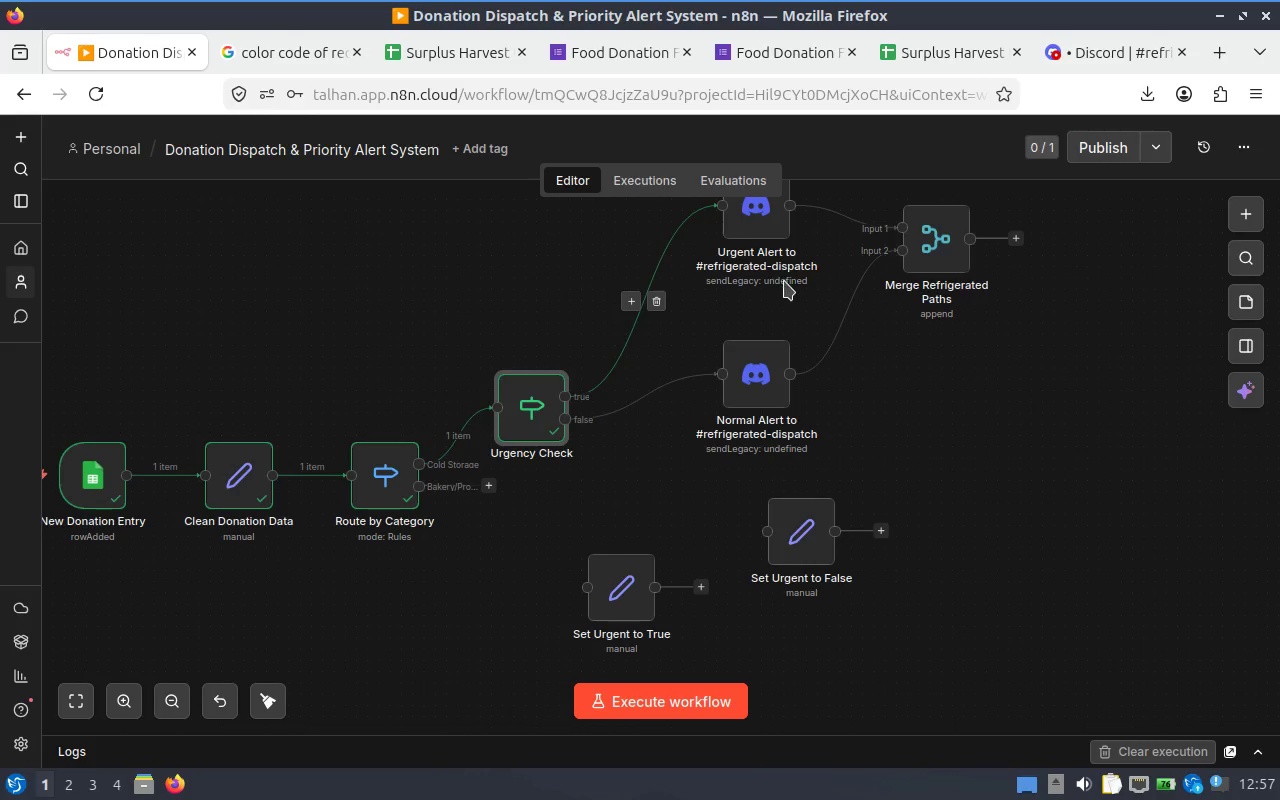 
hold_key(key=ControlLeft, duration=3.54)
left_click([764, 217])
 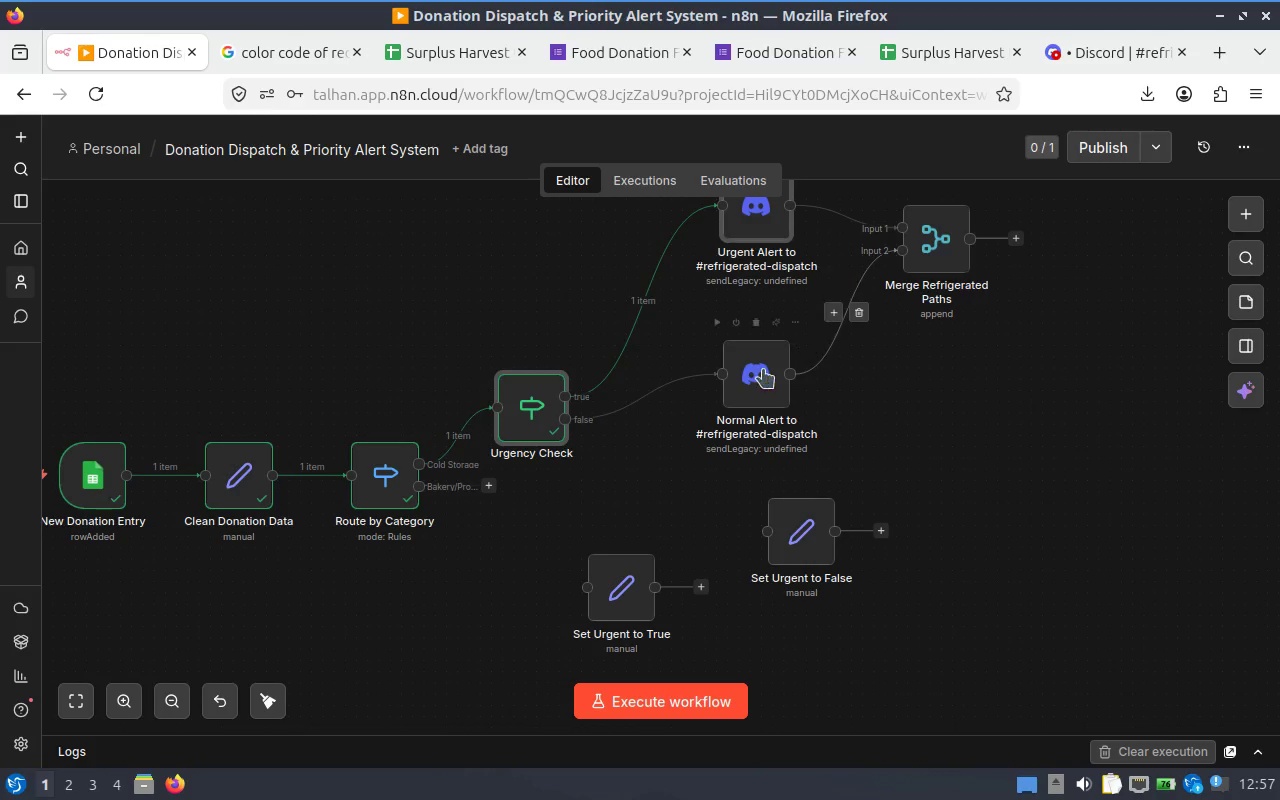 
left_click([740, 387])
 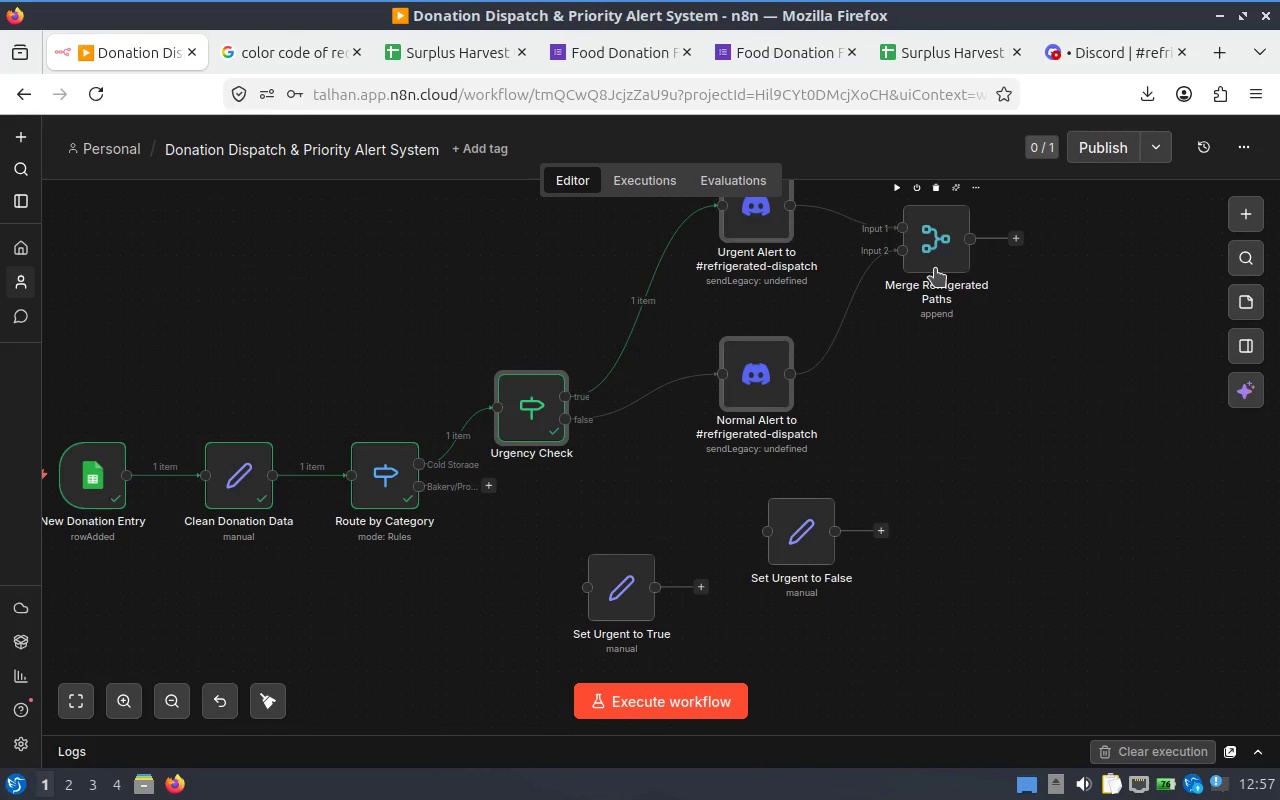 
left_click([935, 268])
 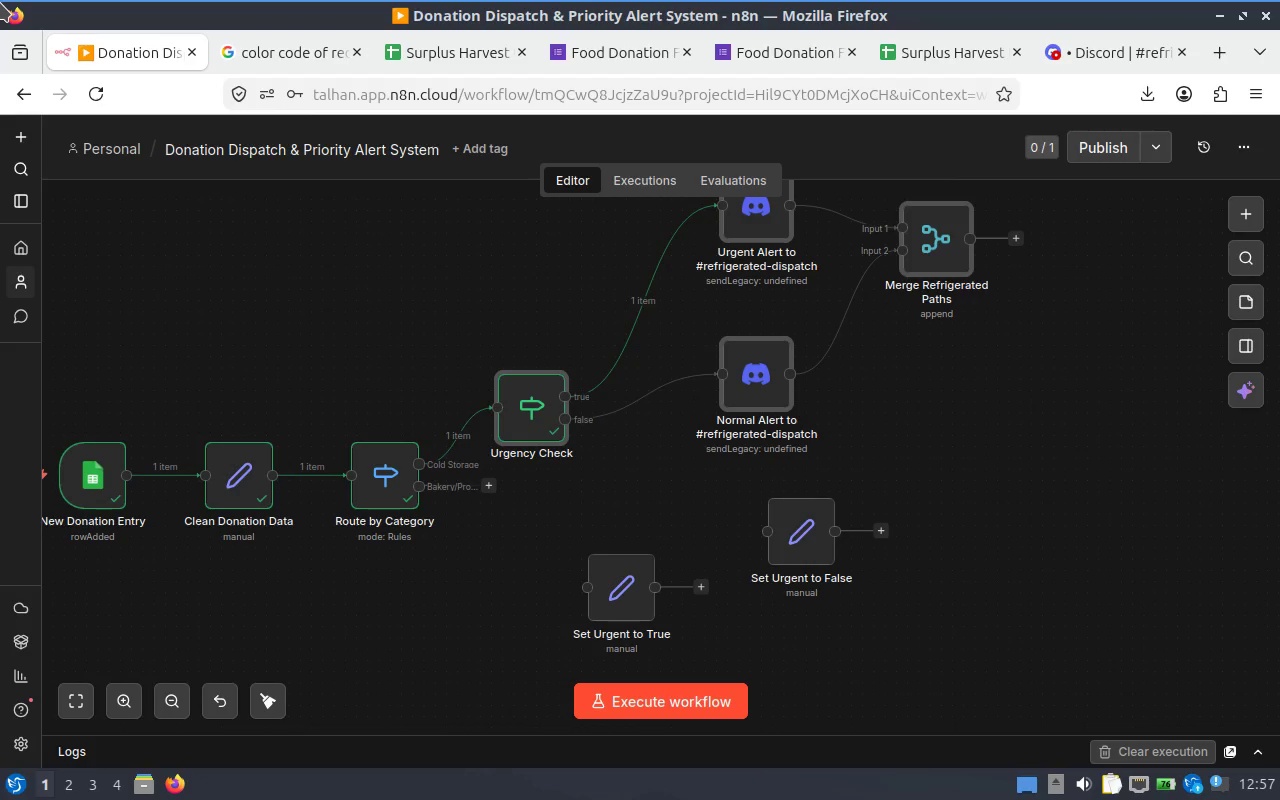 
key(Control+C)
 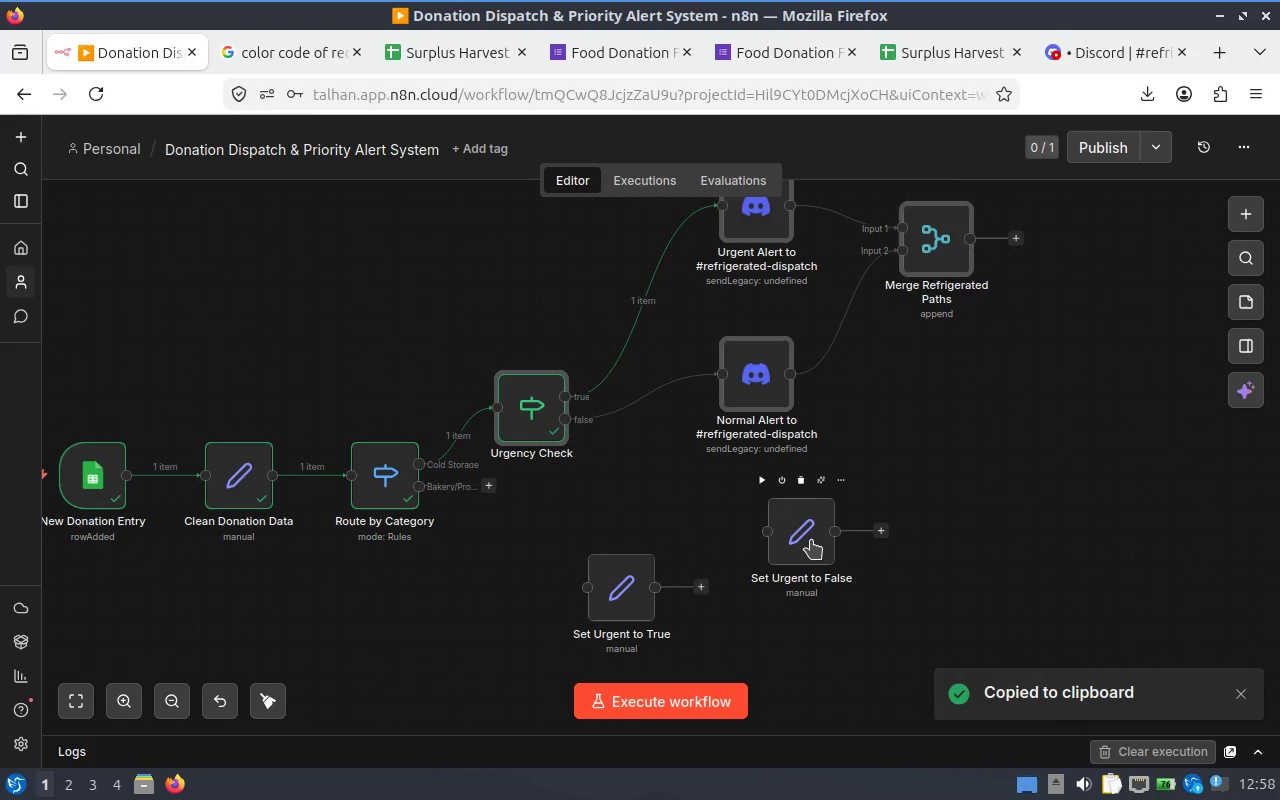 
hold_key(key=ControlLeft, duration=1.23)
scroll: coordinate [810, 540], scroll_direction: none, amount: 0.0
 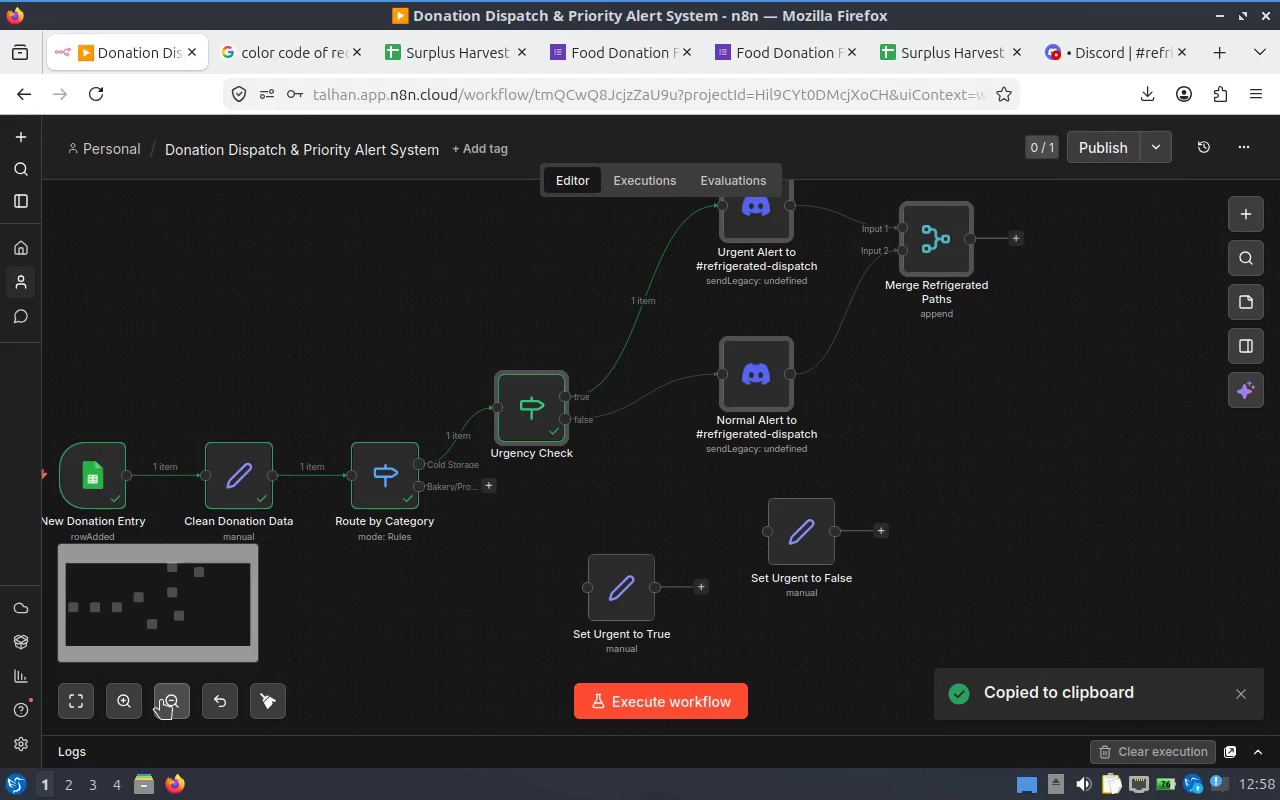 
left_click([274, 701])
 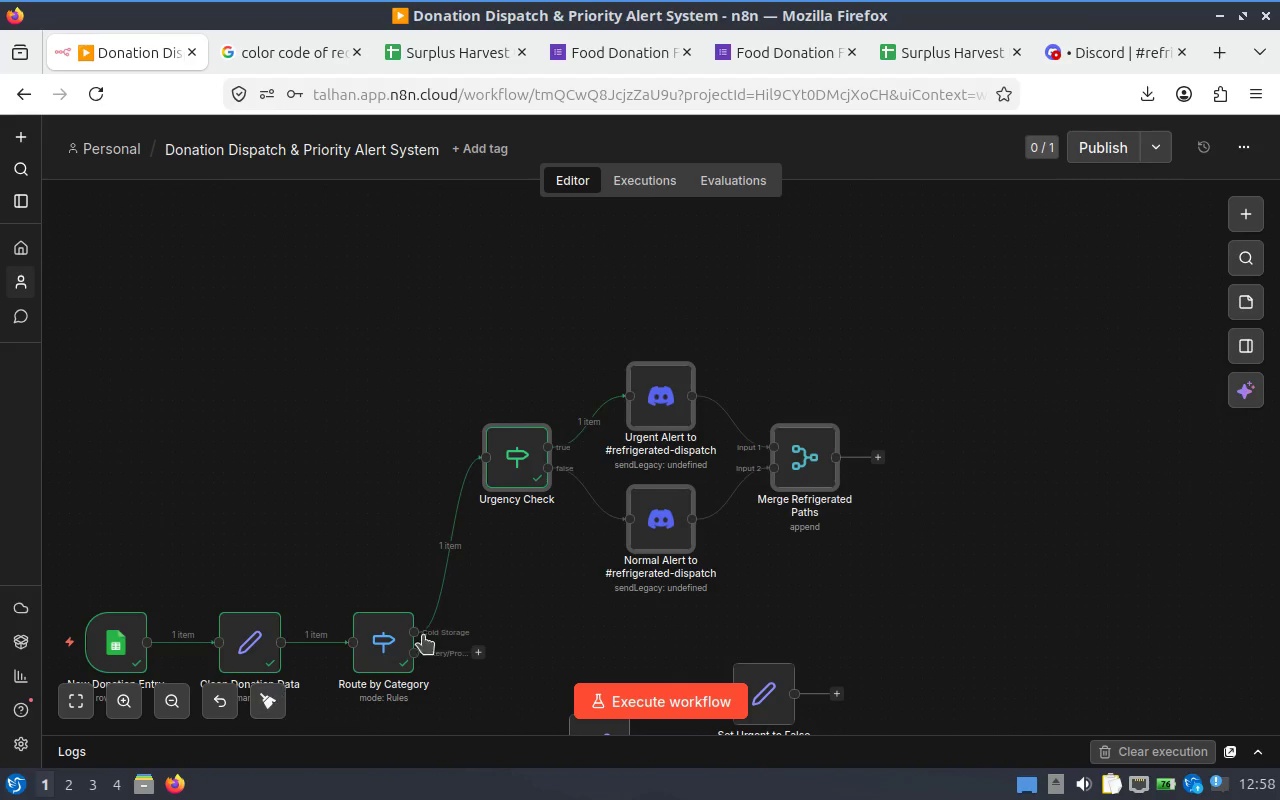 
scroll: coordinate [621, 575], scroll_direction: down, amount: 3.0
 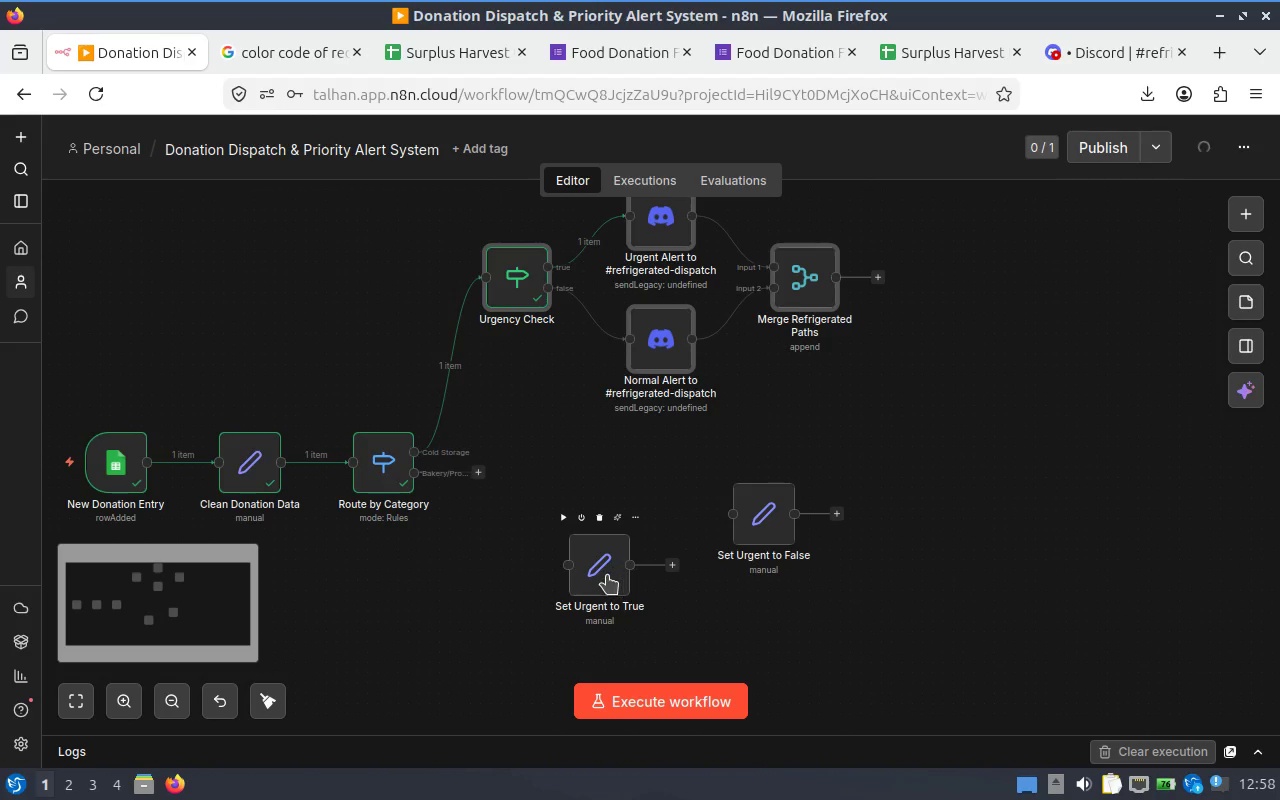 
left_click_drag(start_coordinate=[599, 572], to_coordinate=[95, 636])
 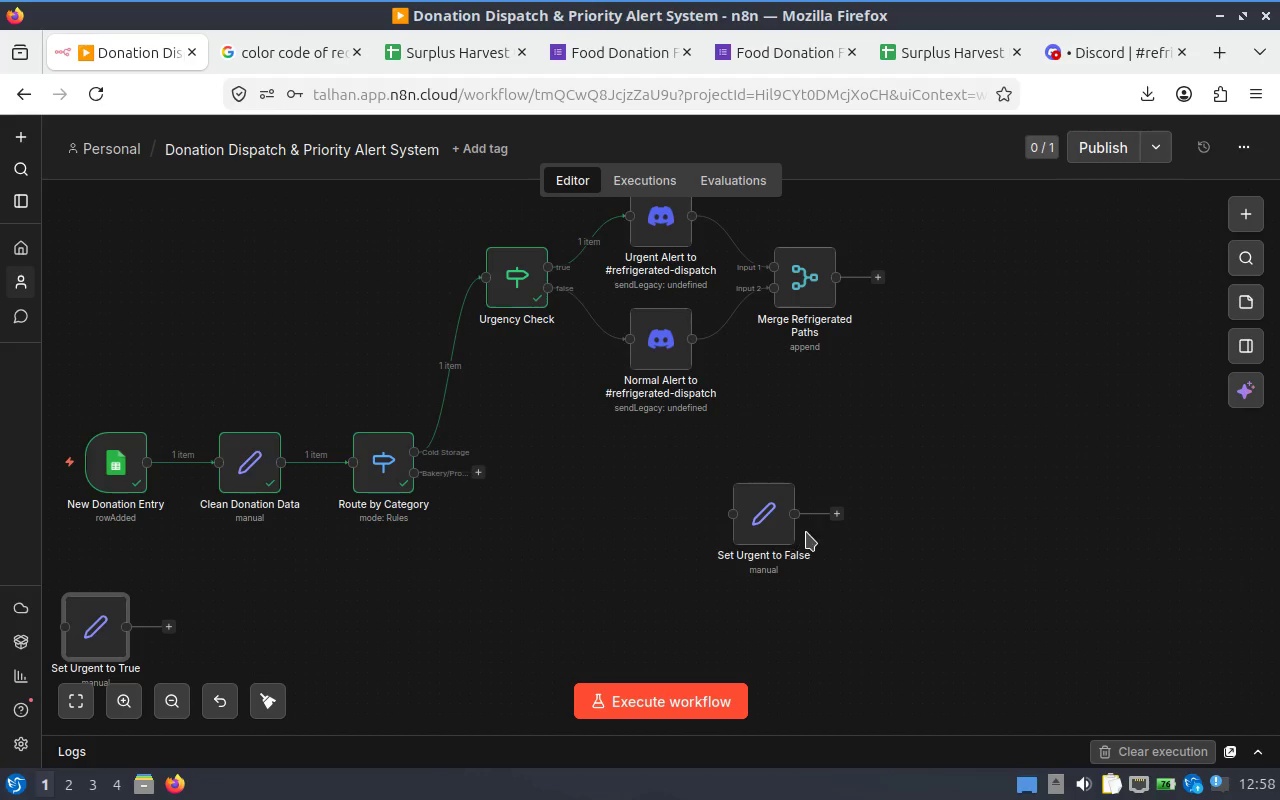 
left_click_drag(start_coordinate=[760, 522], to_coordinate=[236, 664])
 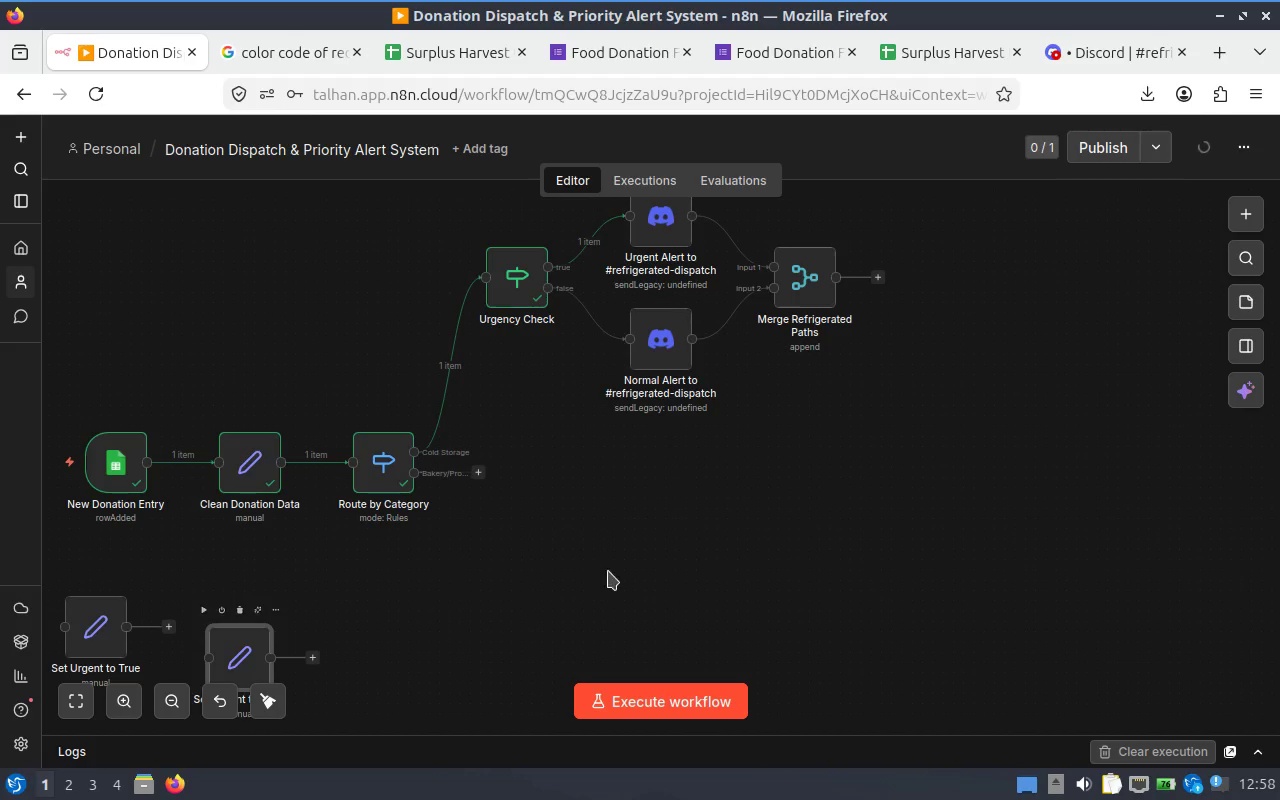 
left_click([805, 540])
 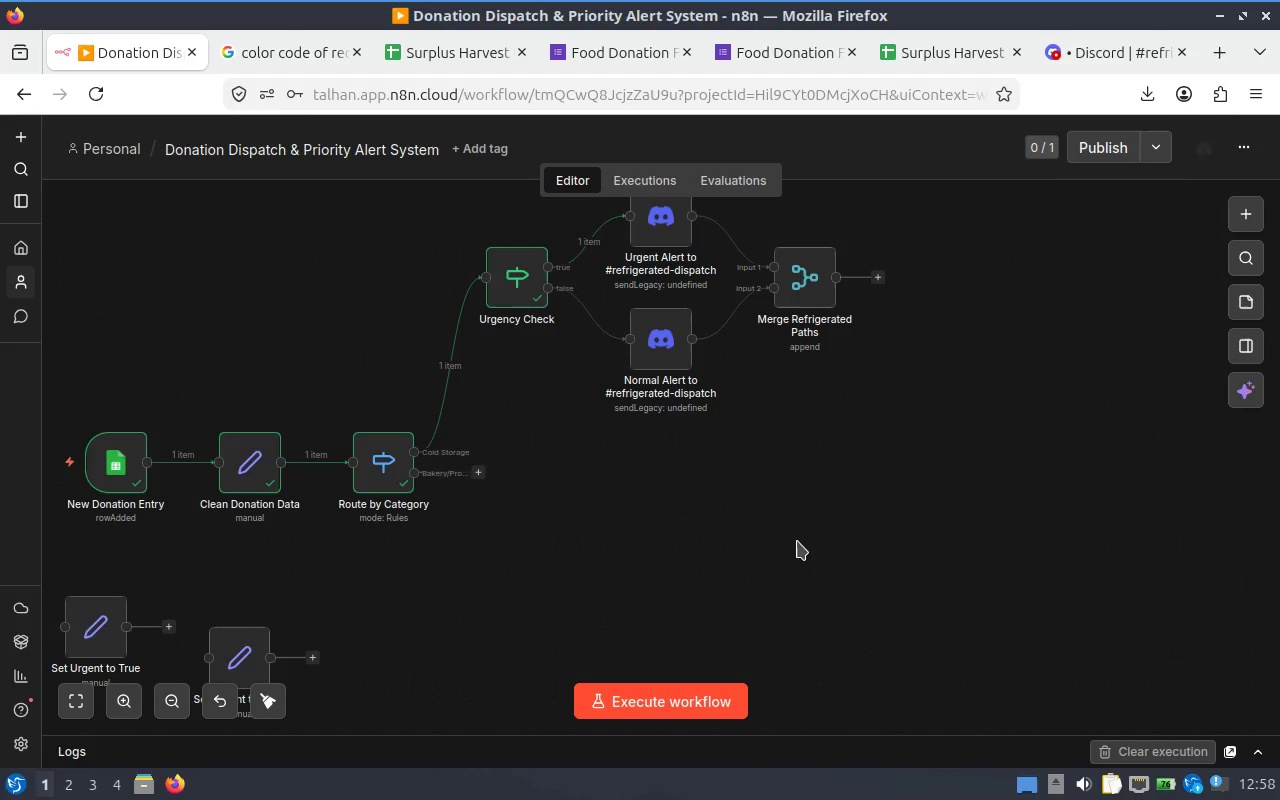 
key(Control+V)
 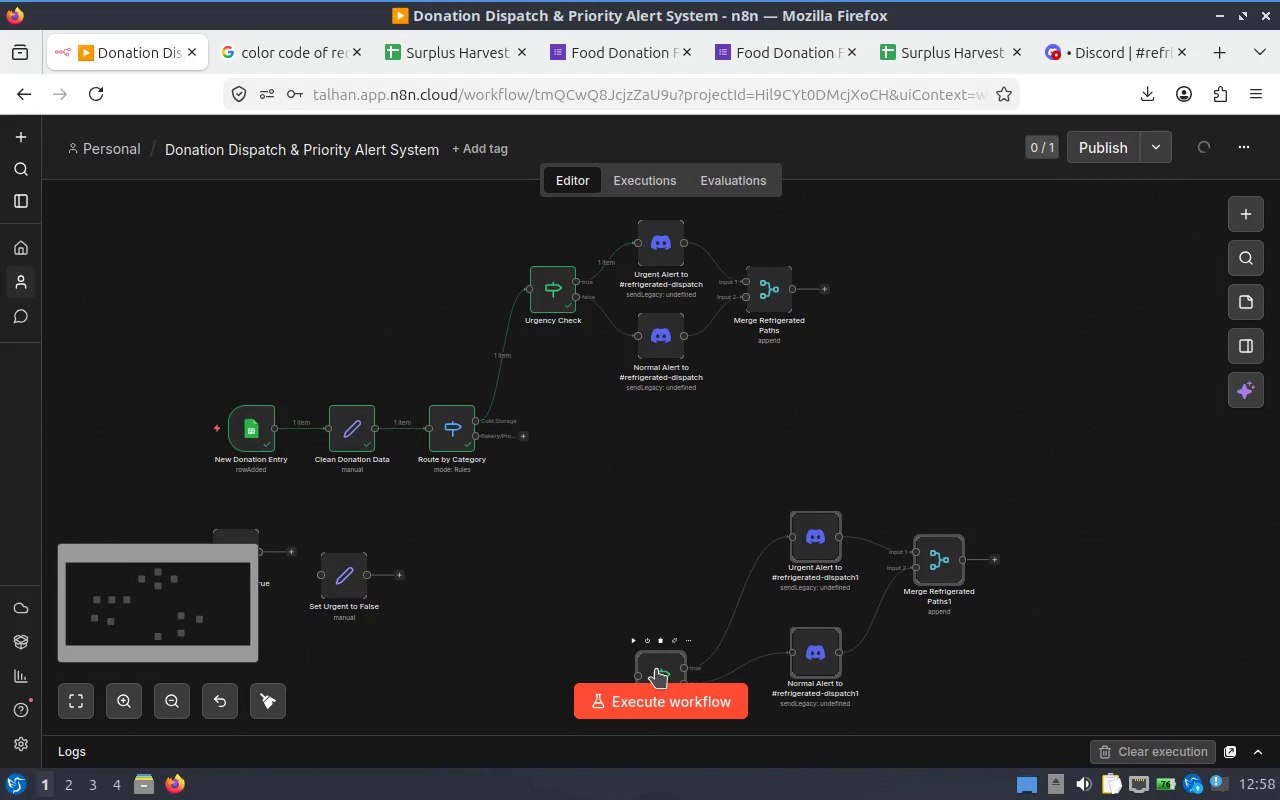 
scroll: coordinate [598, 556], scroll_direction: down, amount: 2.0
 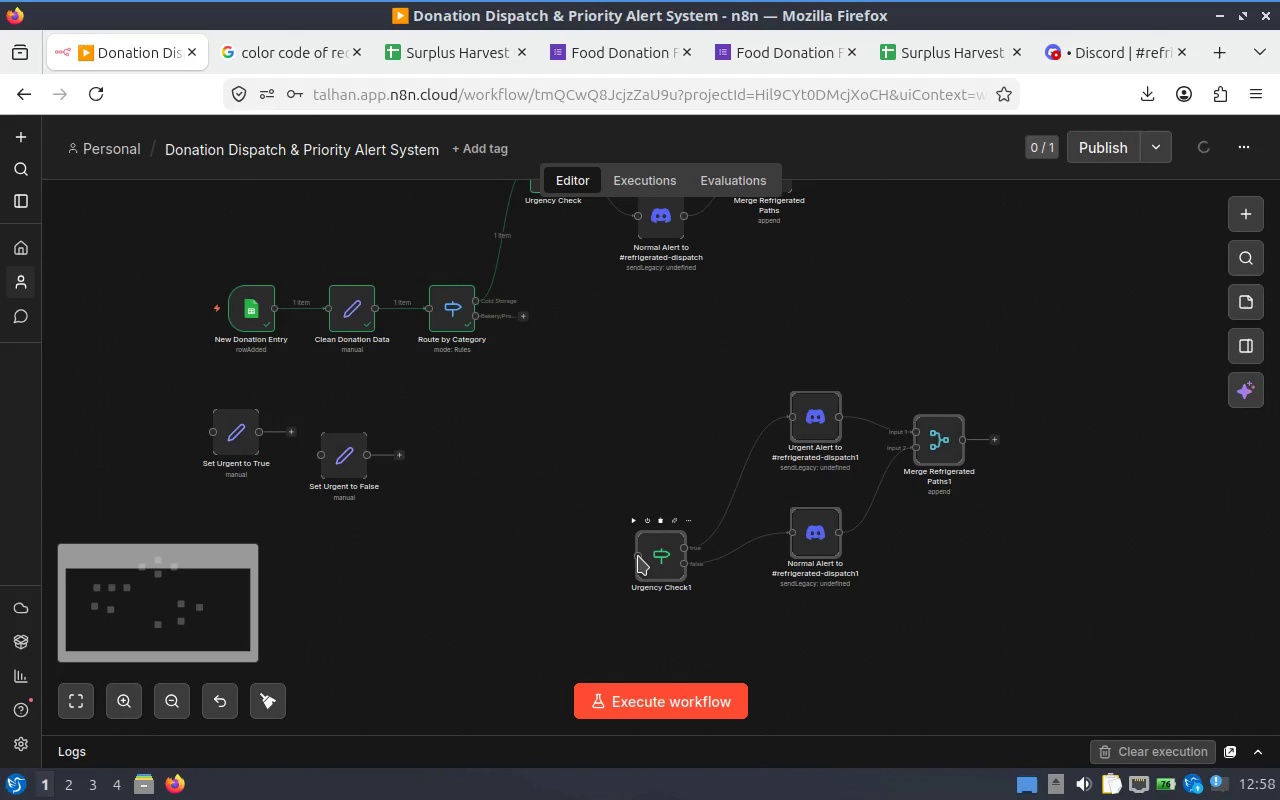 
left_click_drag(start_coordinate=[637, 556], to_coordinate=[583, 462])
 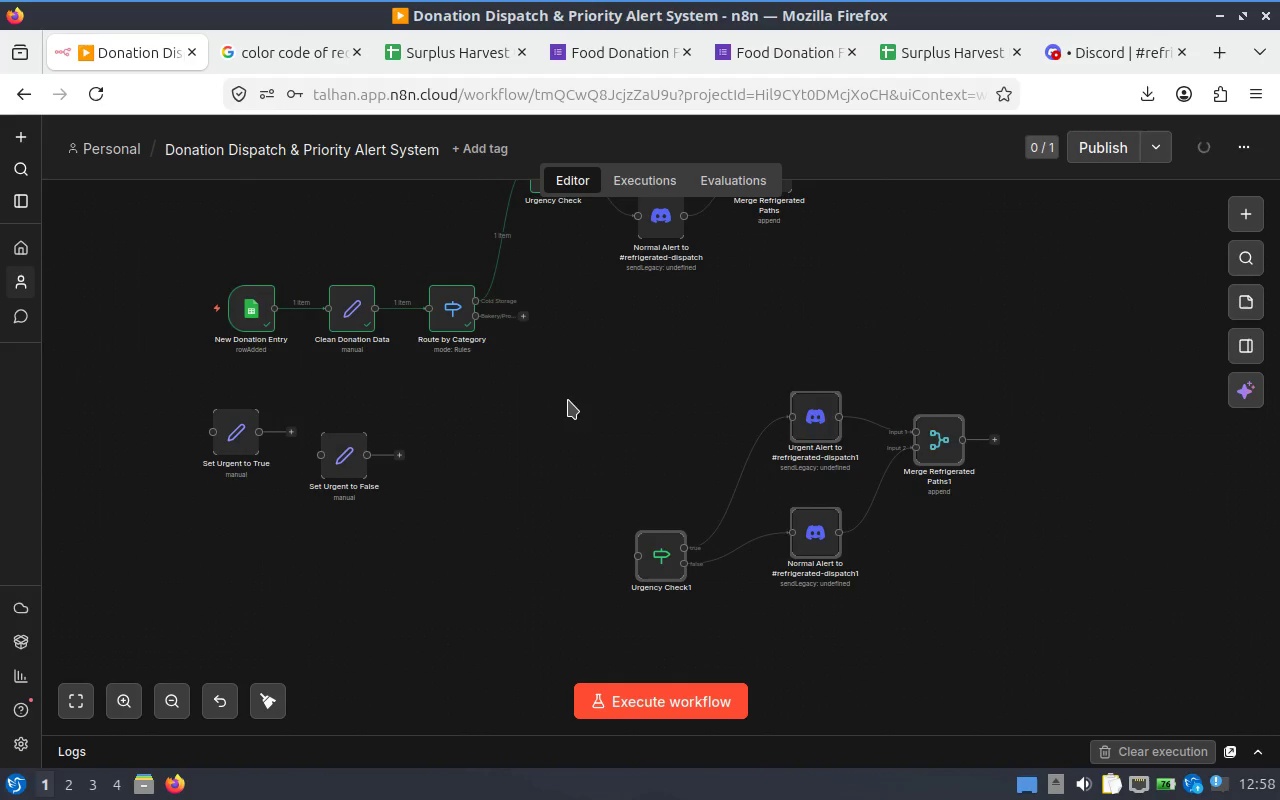 
left_click_drag(start_coordinate=[566, 397], to_coordinate=[535, 373])
 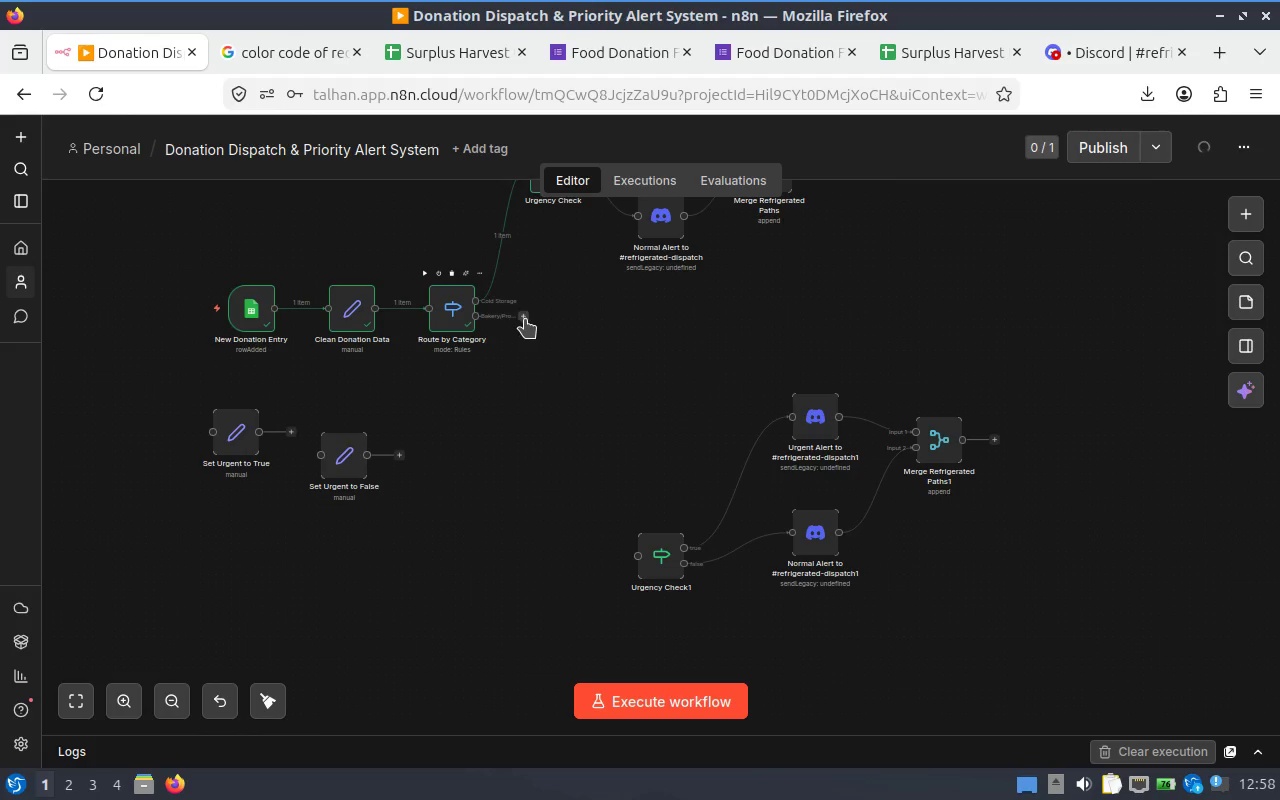 
left_click_drag(start_coordinate=[526, 320], to_coordinate=[640, 562])
 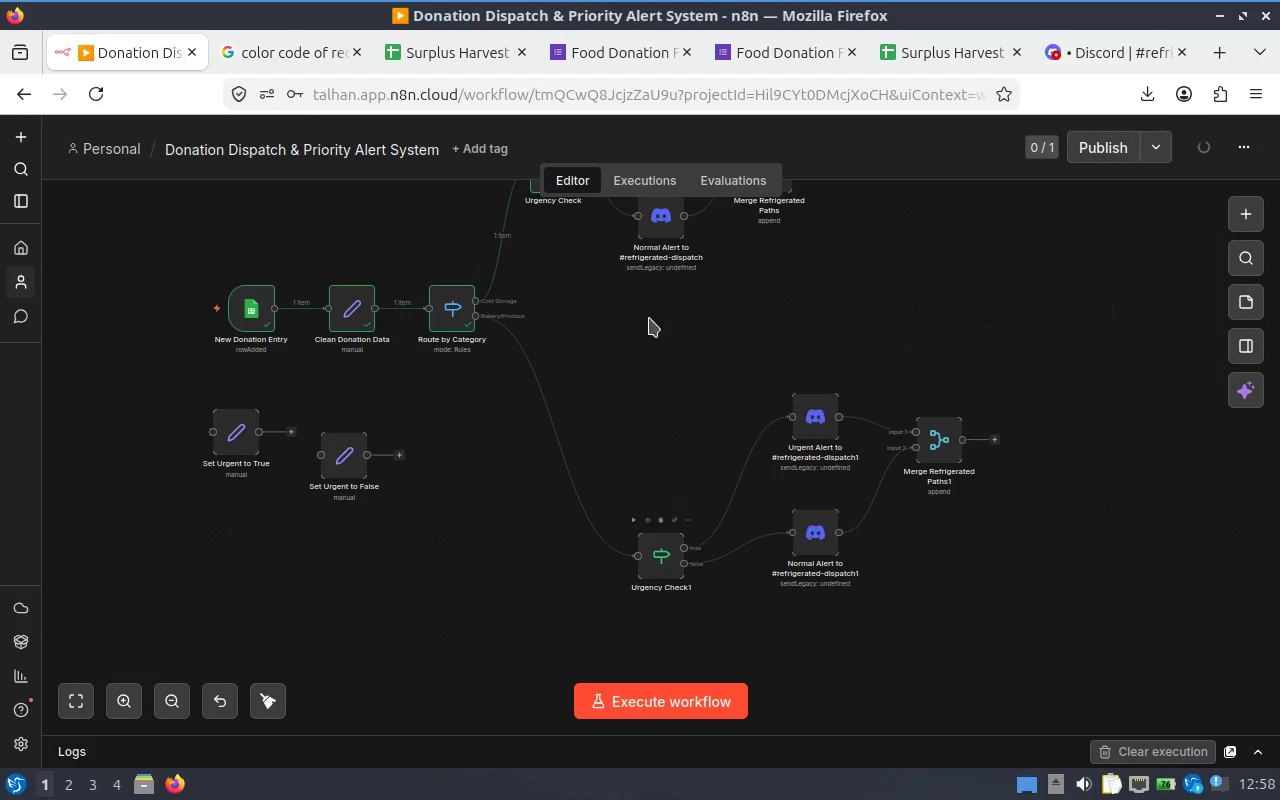 
hold_key(key=ControlLeft, duration=0.32)
 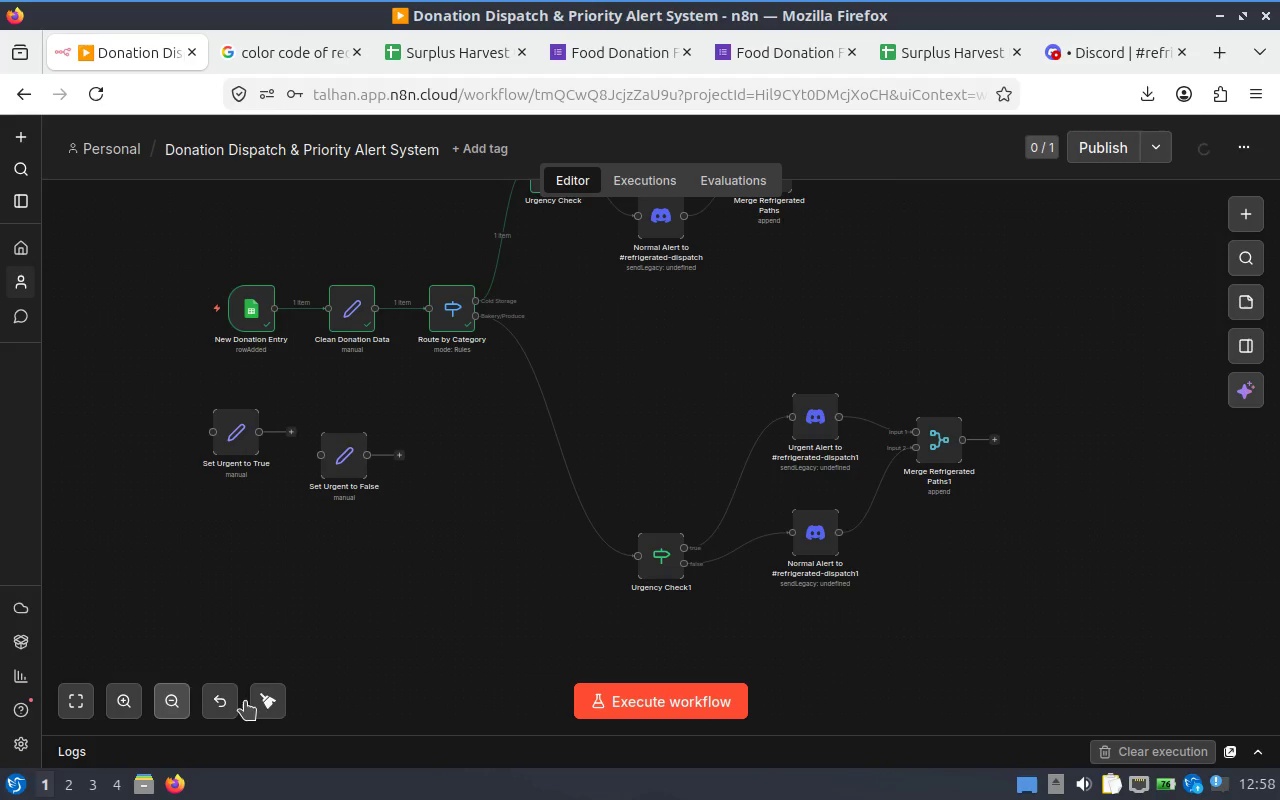 
left_click([268, 701])
 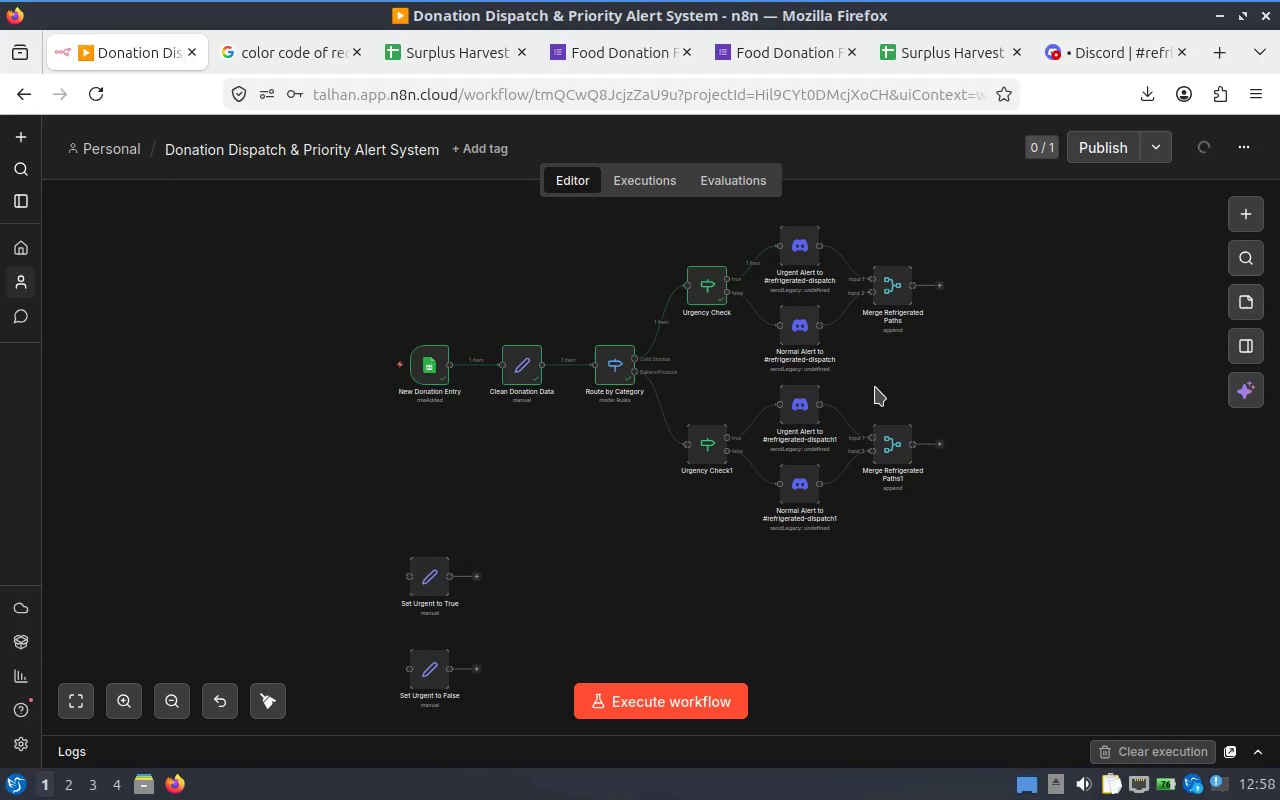 
hold_key(key=ControlLeft, duration=1.11)
 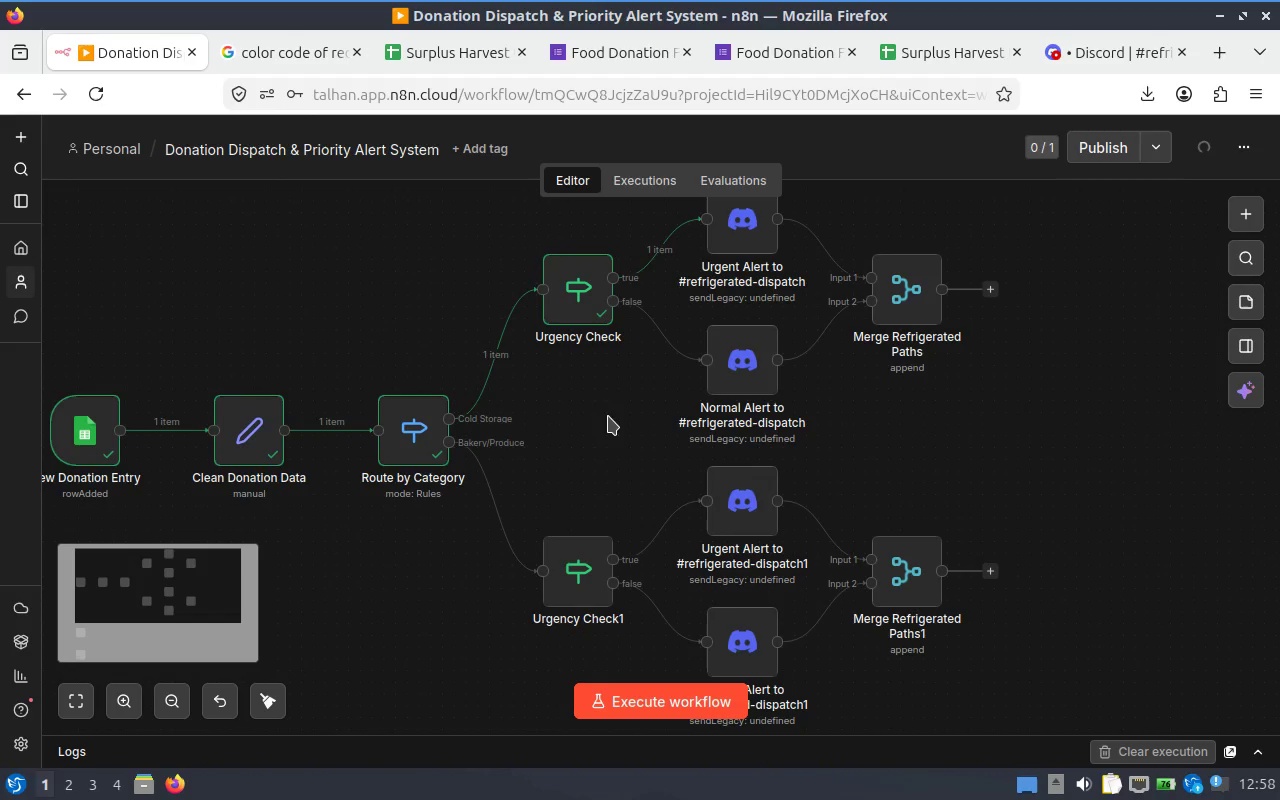 
scroll: coordinate [877, 420], scroll_direction: up, amount: 4.0
 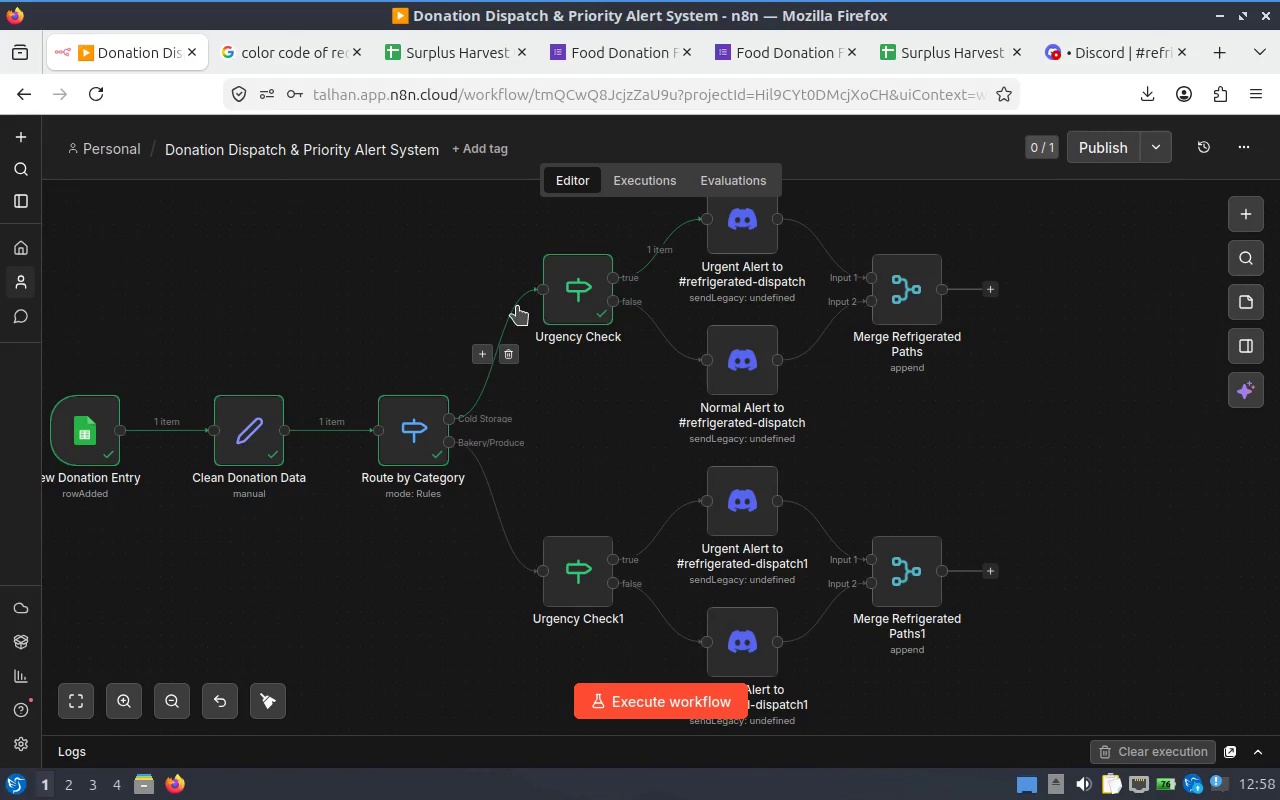 
wait(8.68)
 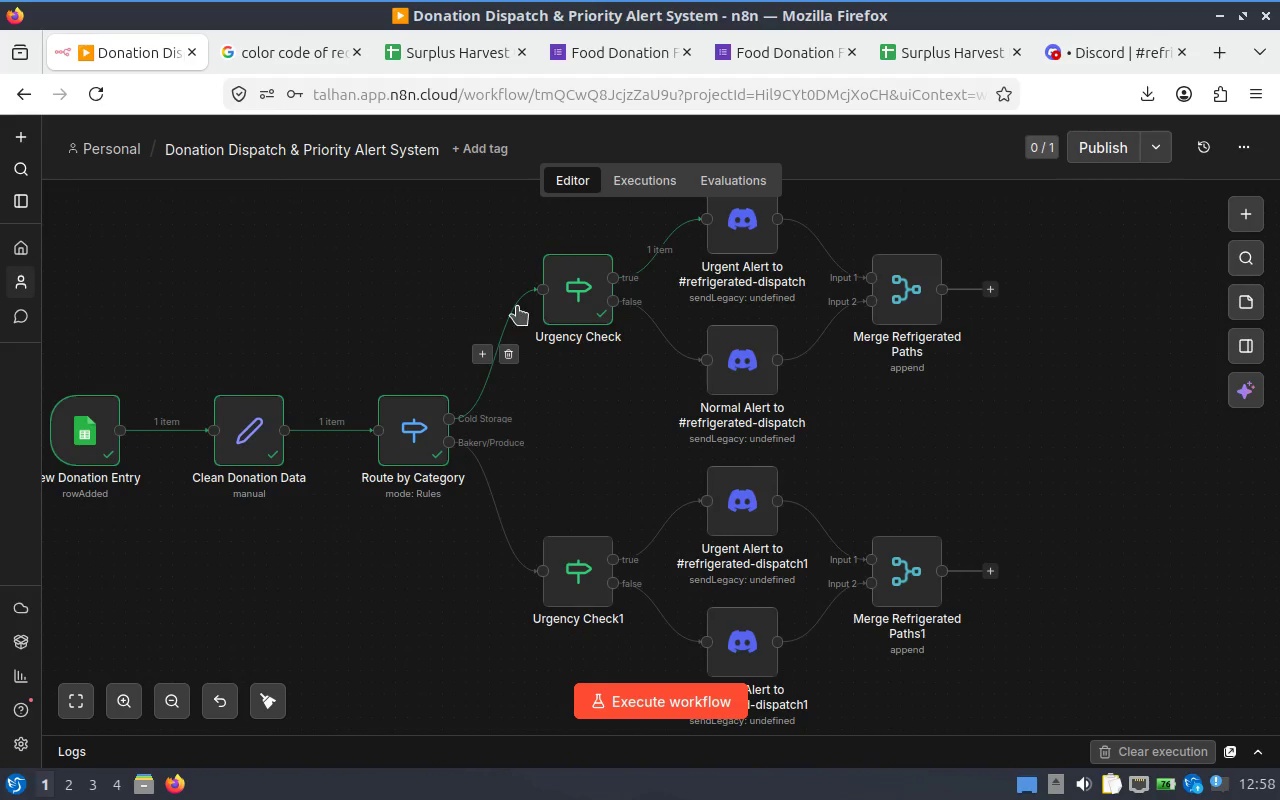 
right_click([581, 313])
 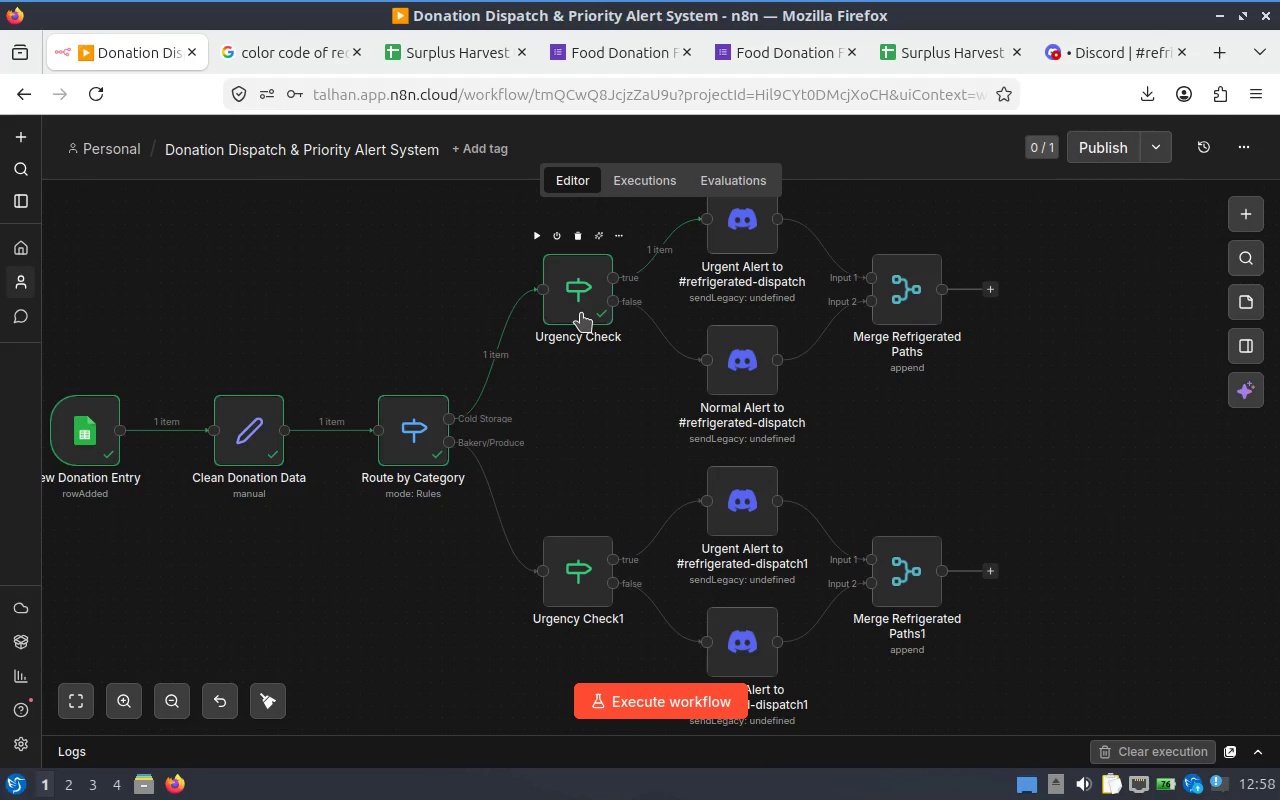 
scroll: coordinate [581, 313], scroll_direction: up, amount: 1.0
 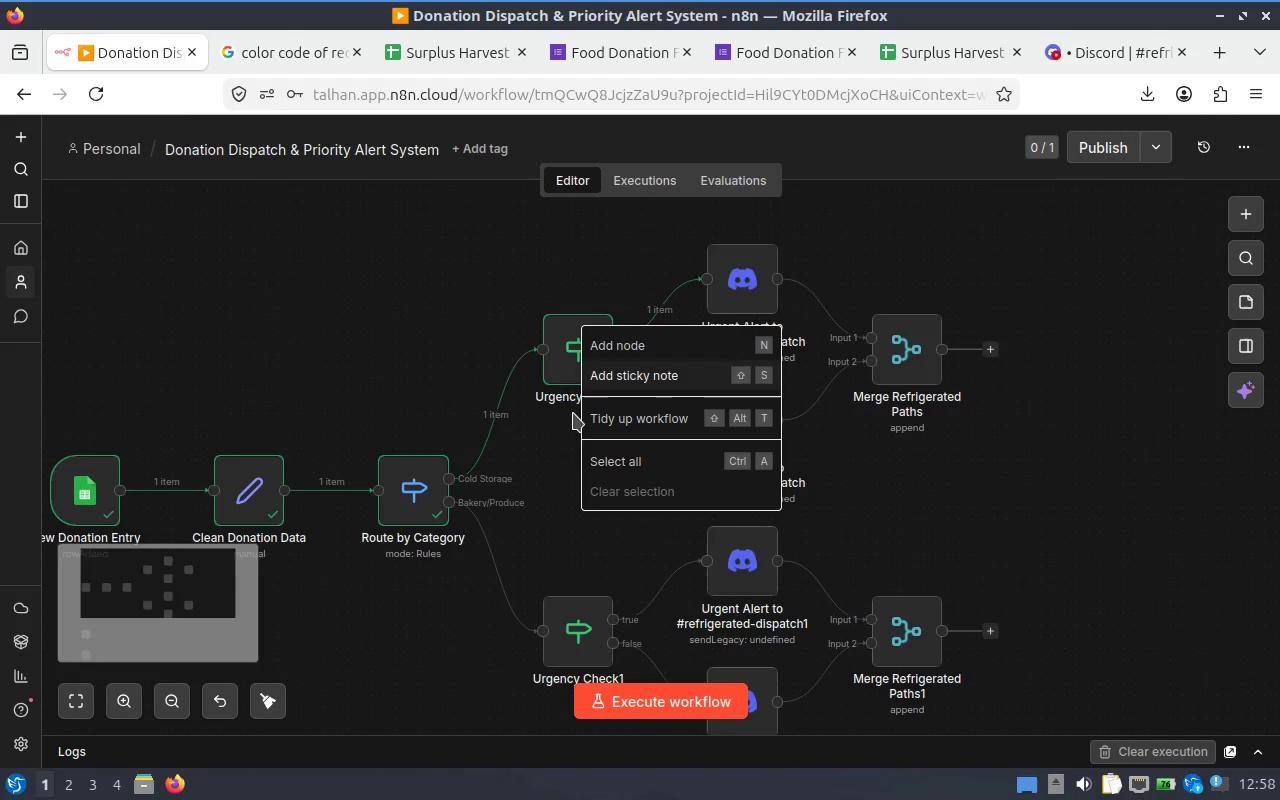 
left_click([559, 441])
 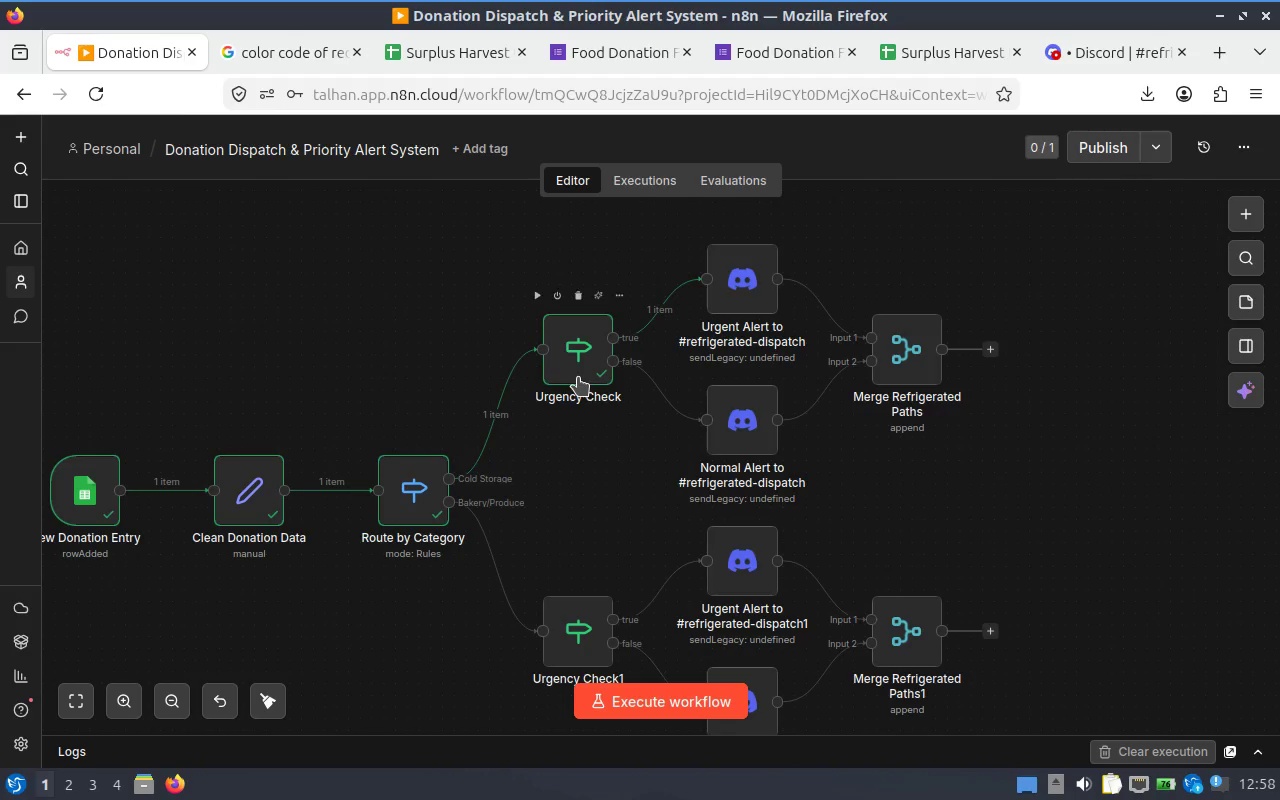 
right_click([572, 365])
 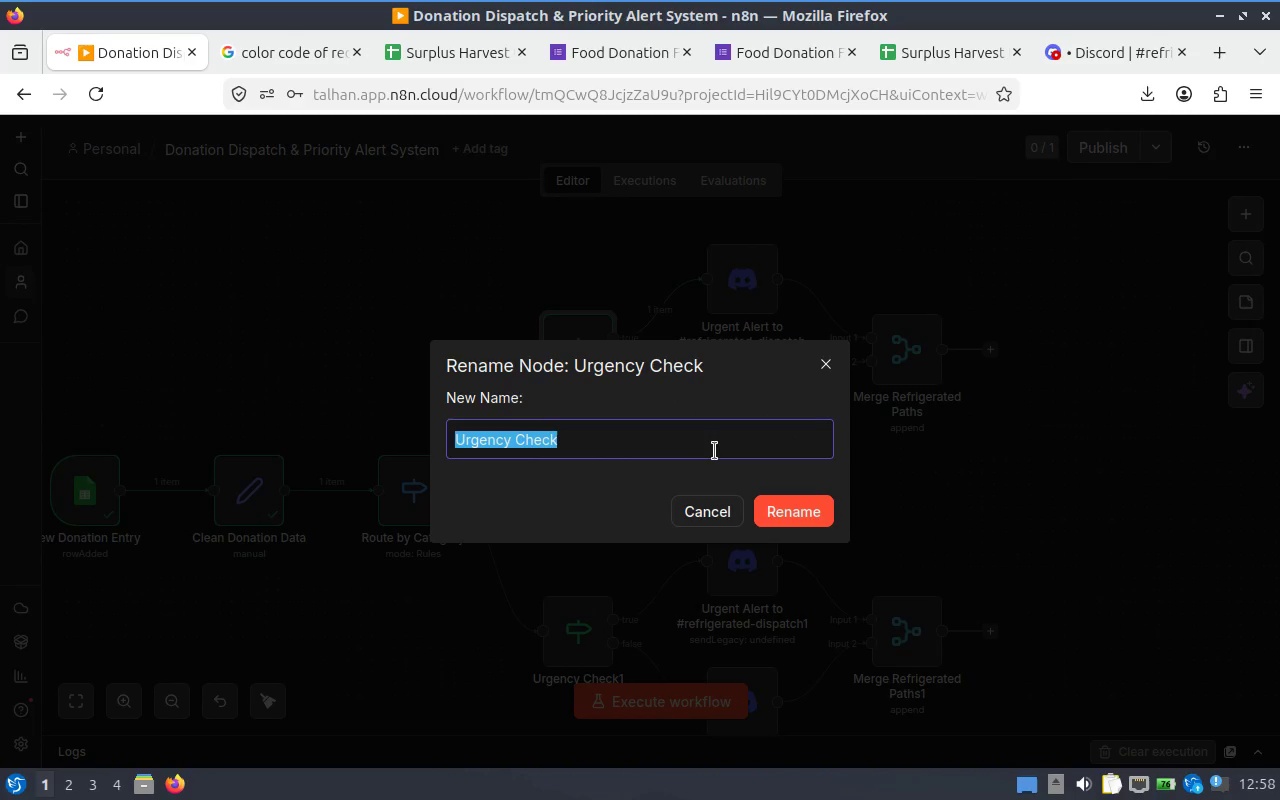 
key(ArrowRight)
 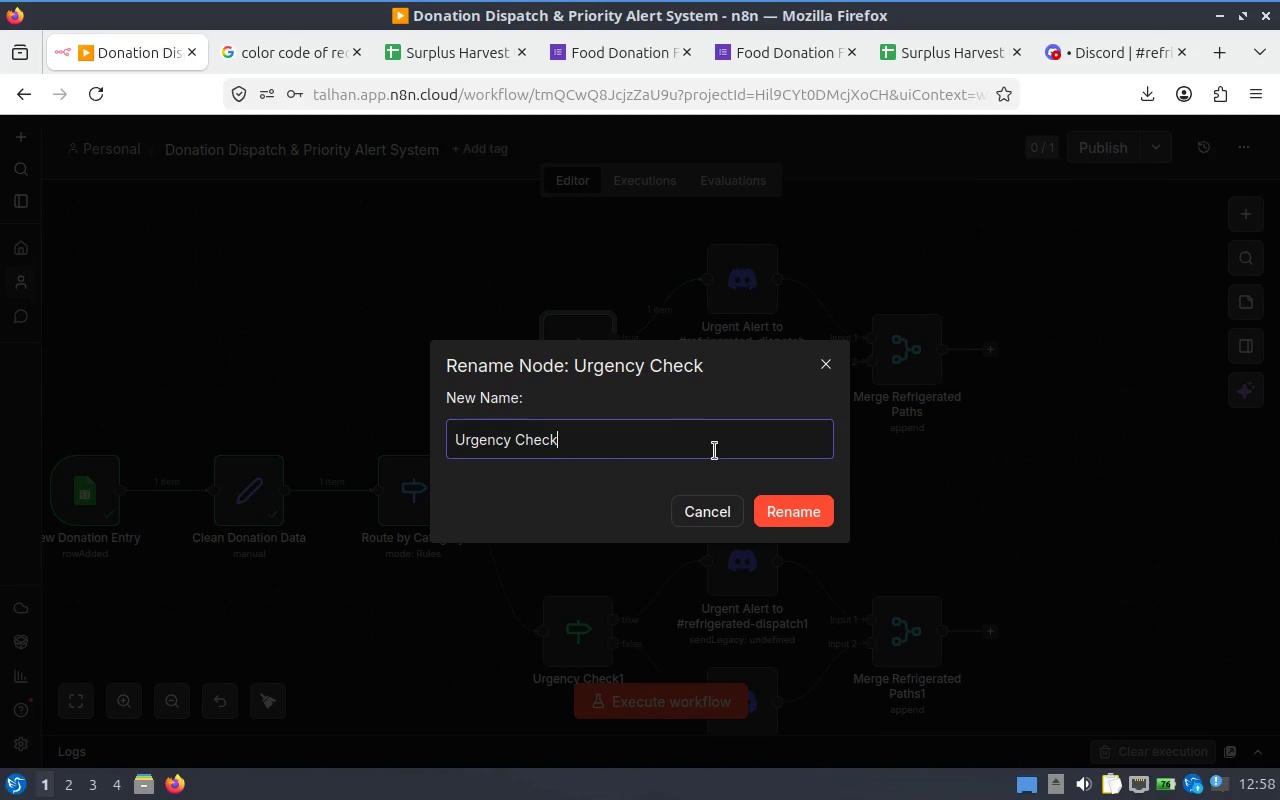 
type( for Cold Sto)
key(Backspace)
key(Backspace)
key(Backspace)
key(Backspace)
key(Backspace)
key(Backspace)
key(Backspace)
key(Backspace)
type(Refrigerated)
 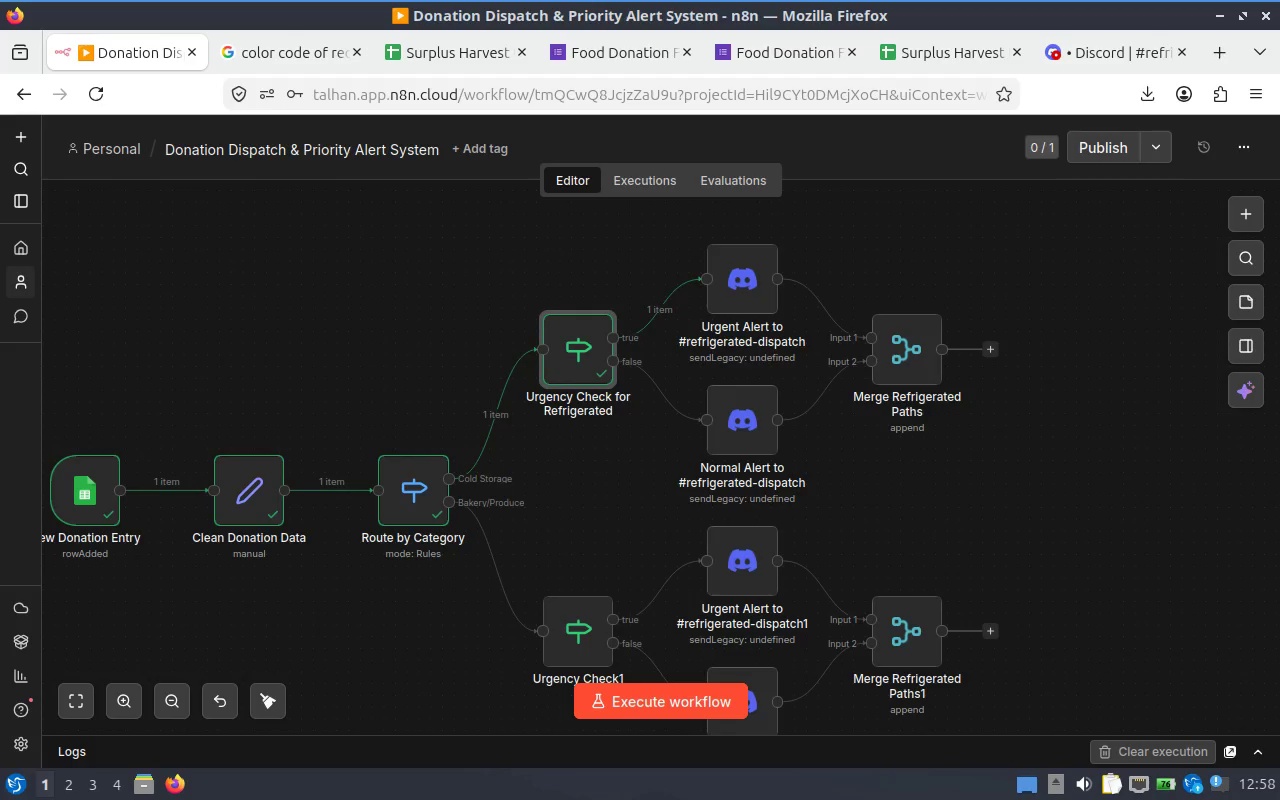 
 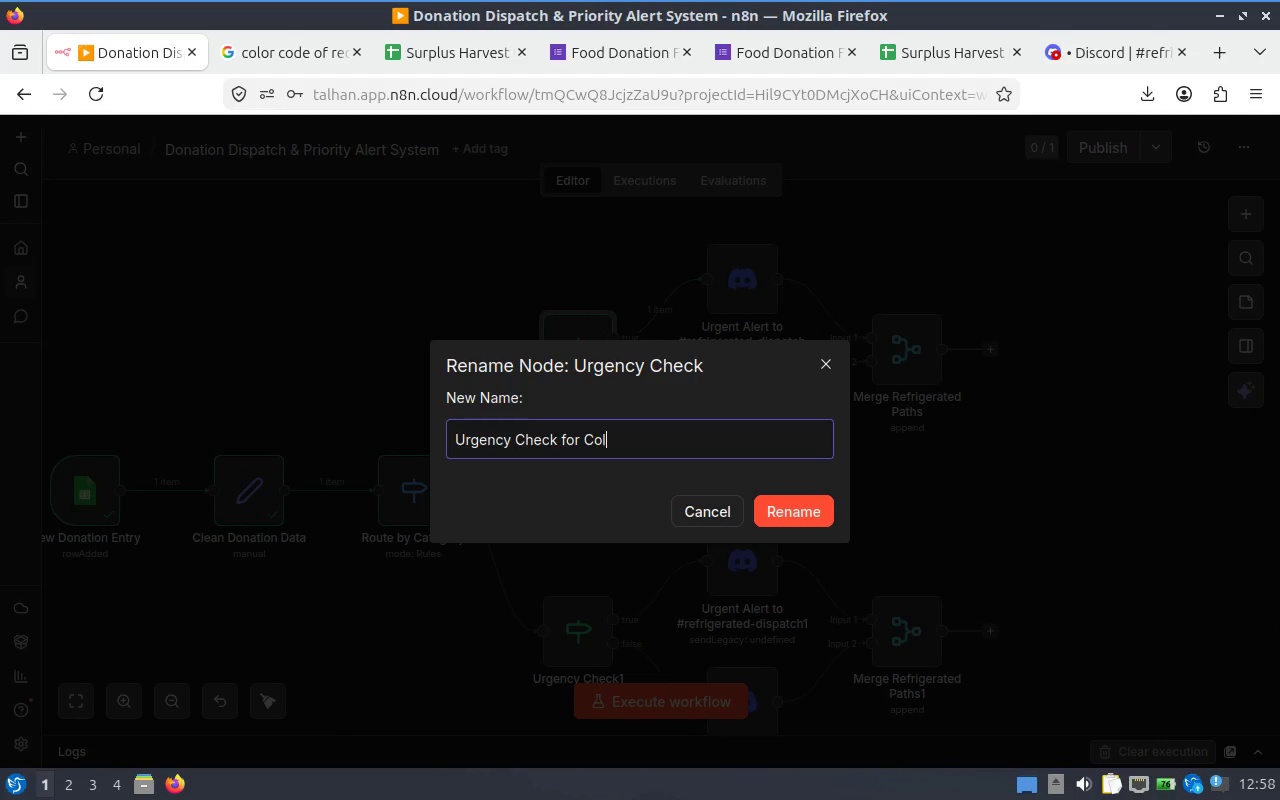 
key(Enter)
 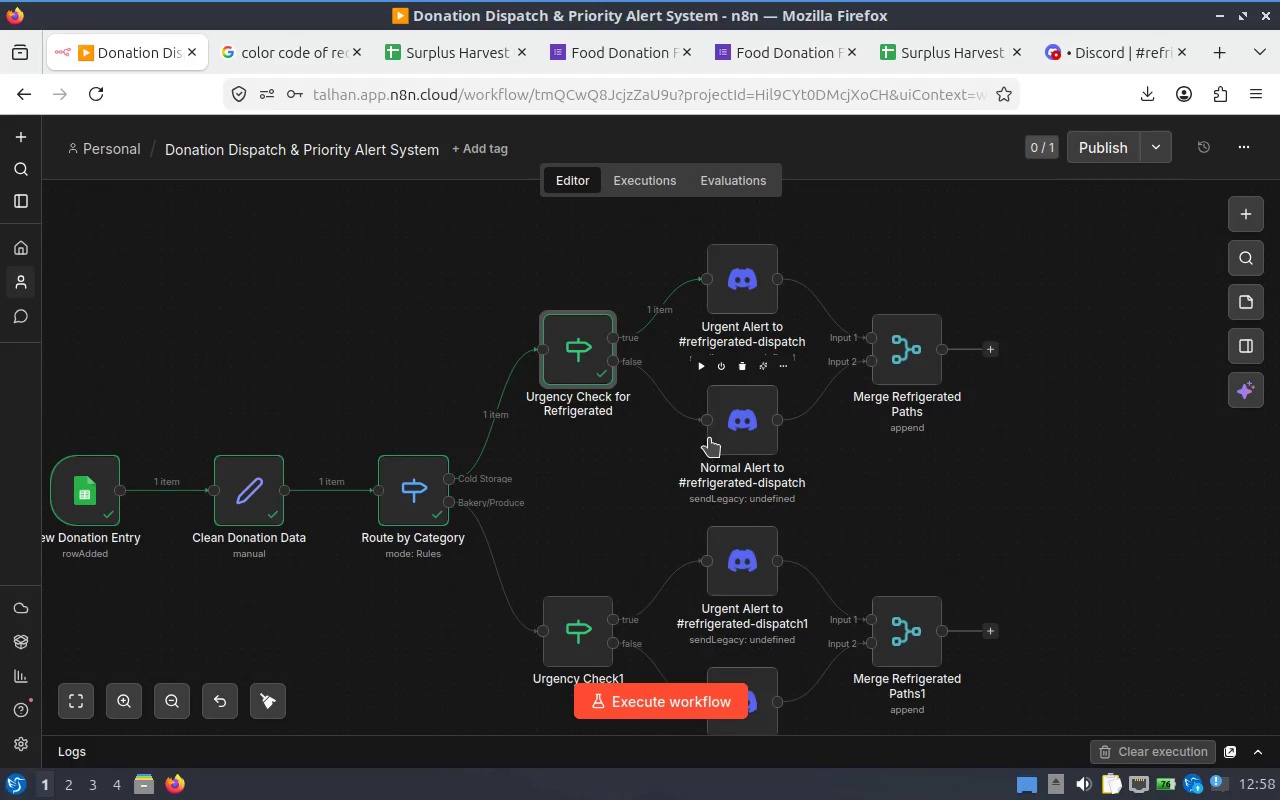 
scroll: coordinate [594, 416], scroll_direction: down, amount: 3.0
 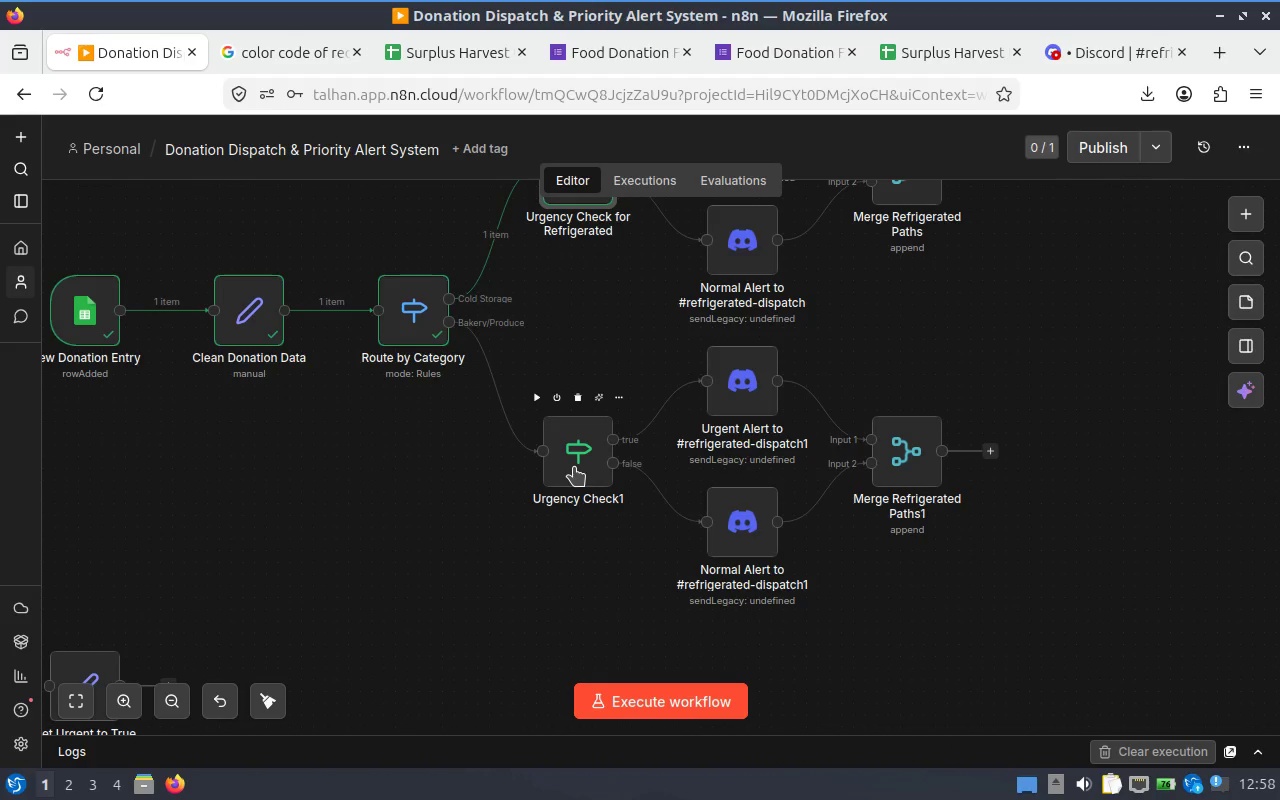 
right_click([574, 467])
 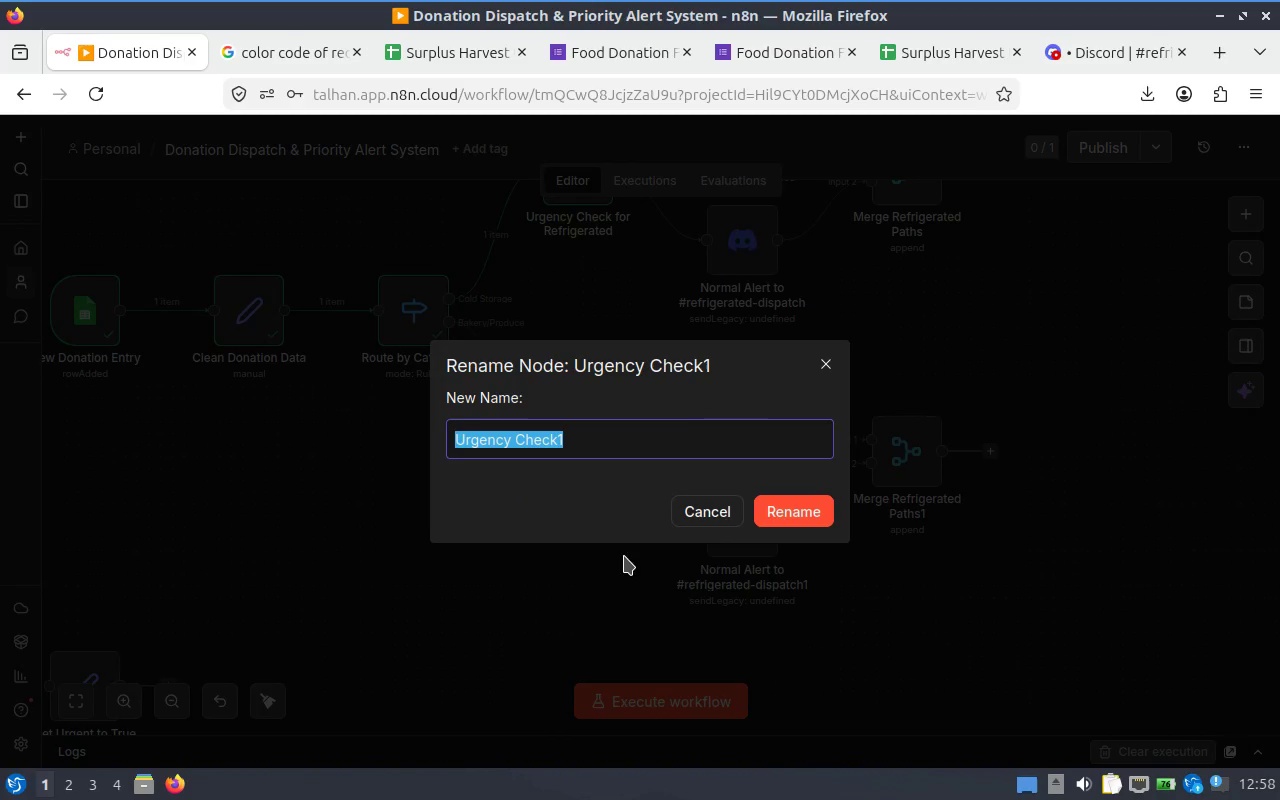 
left_click([607, 439])
 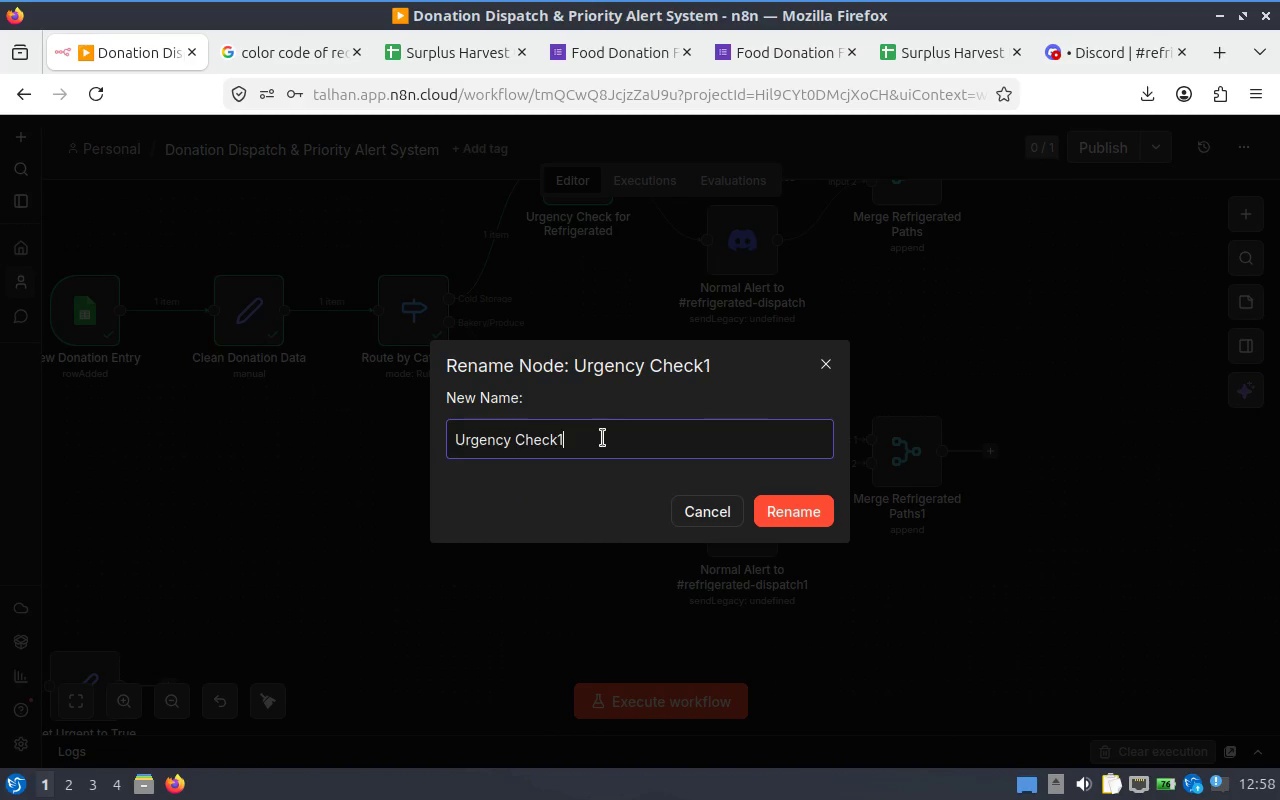 
key(Backspace)
type( for Bakery/Produce)
 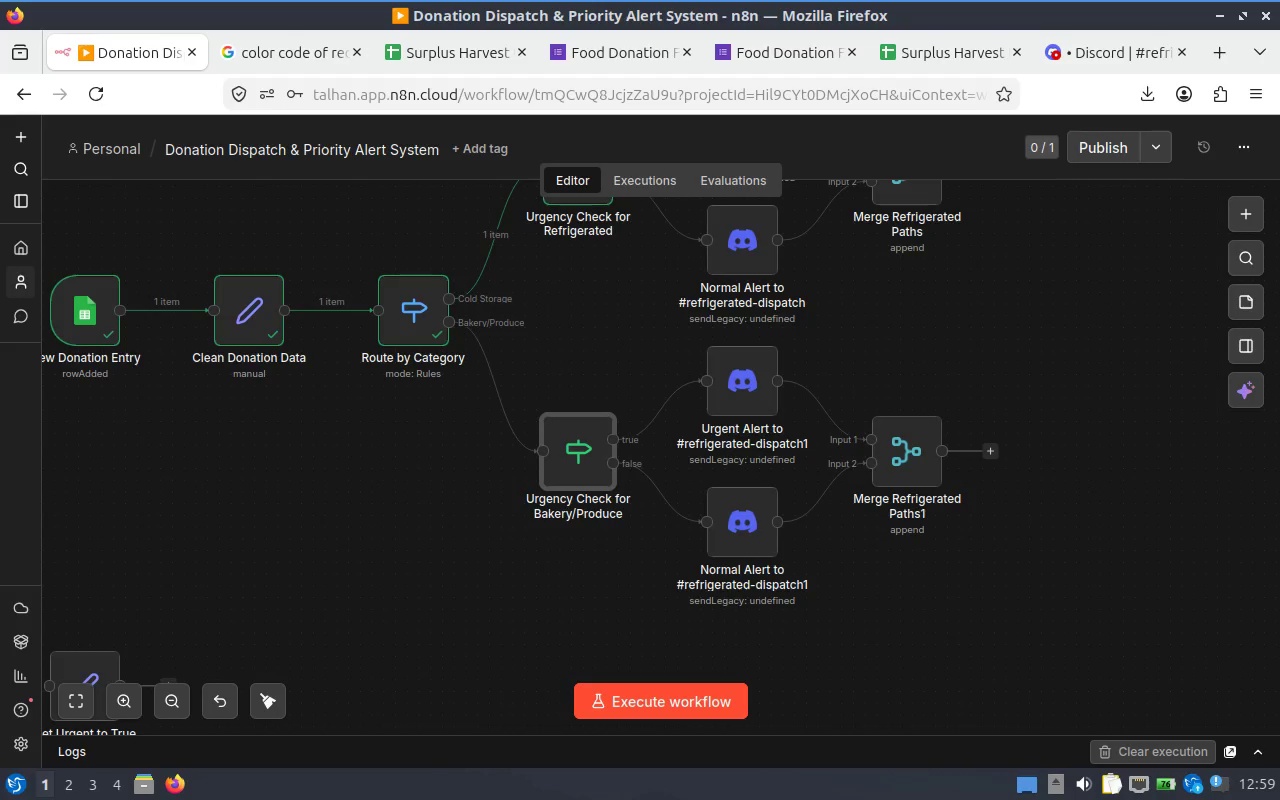 
 